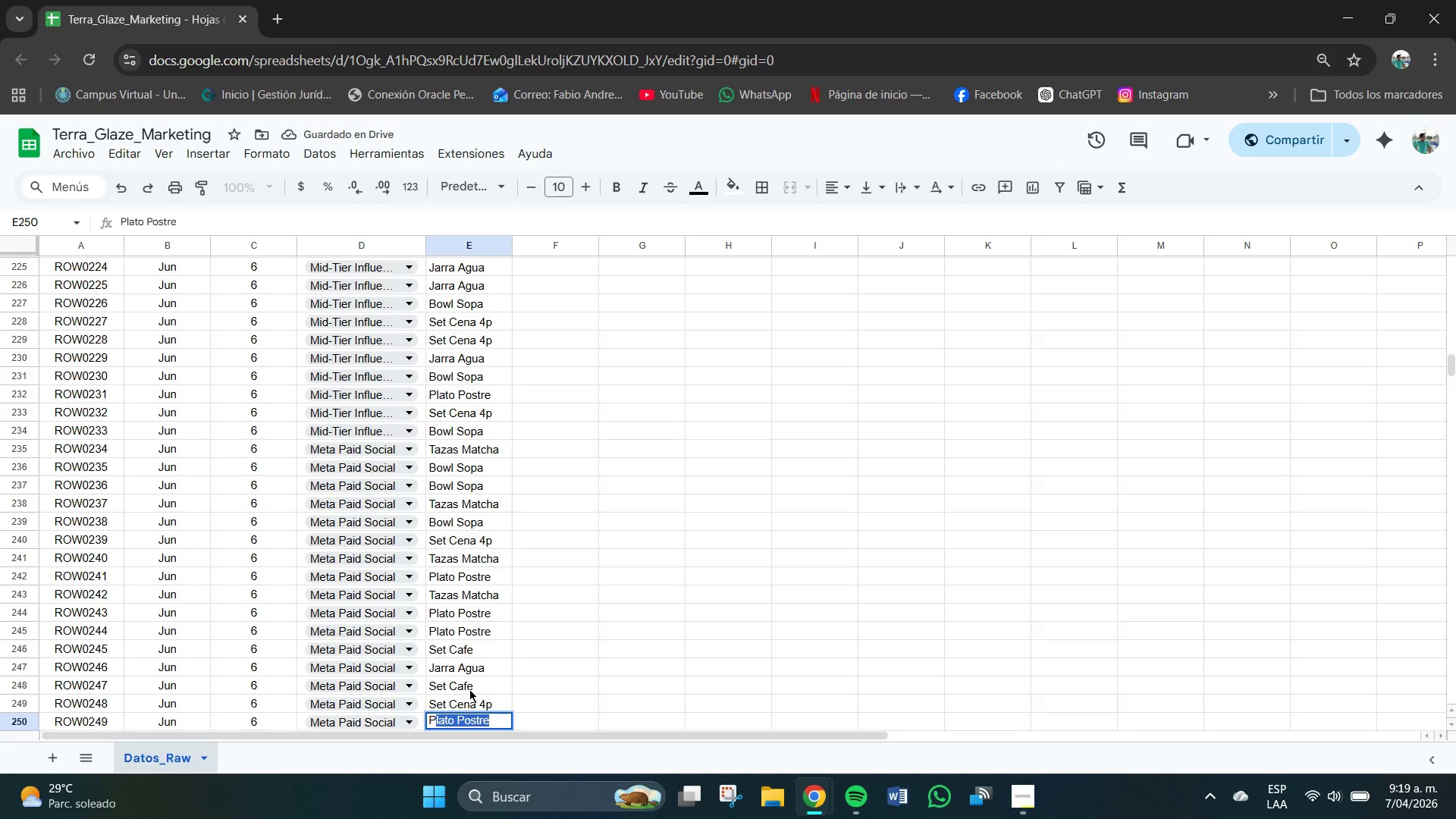 
key(CapsLock)
 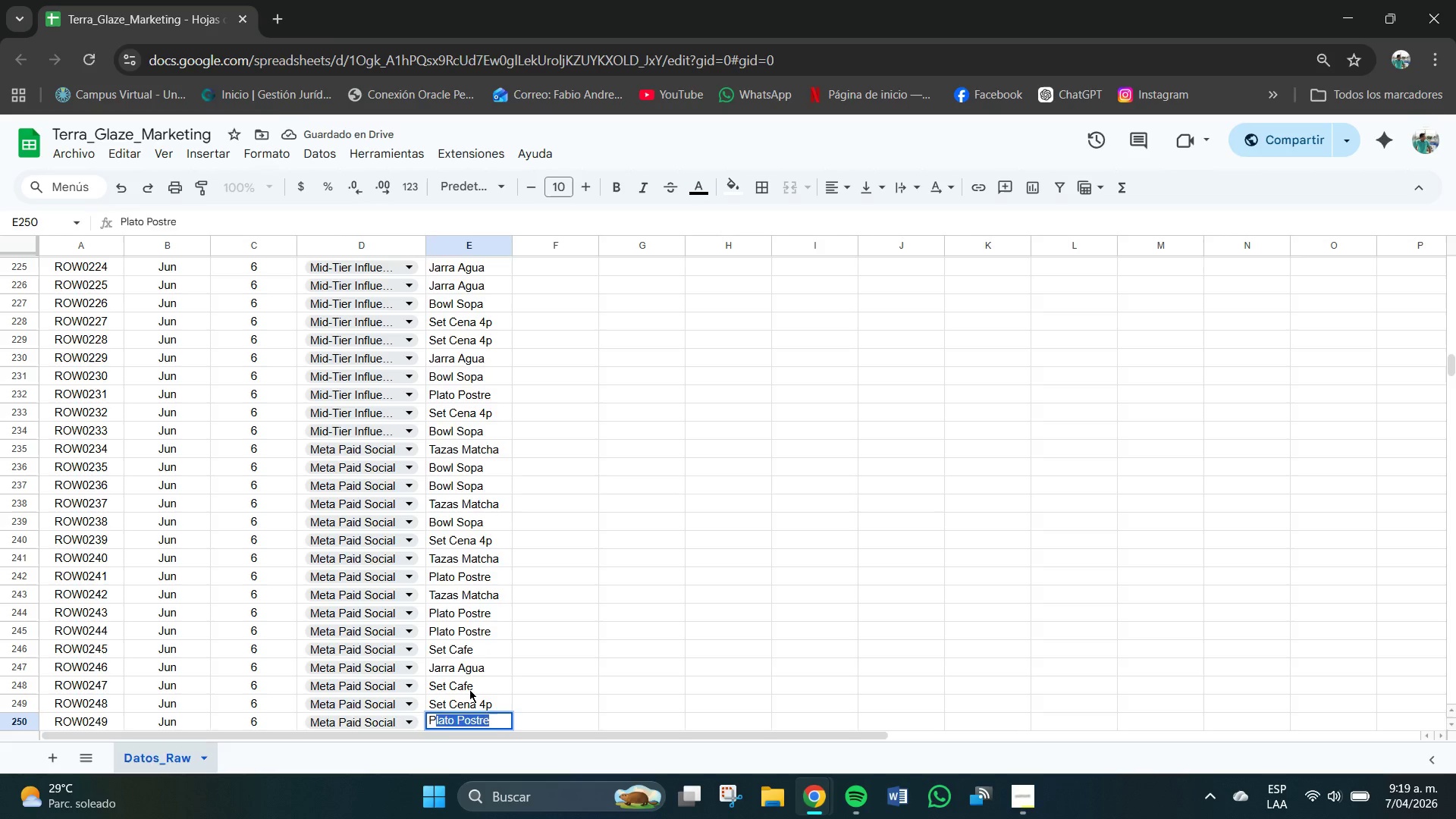 
key(Enter)
 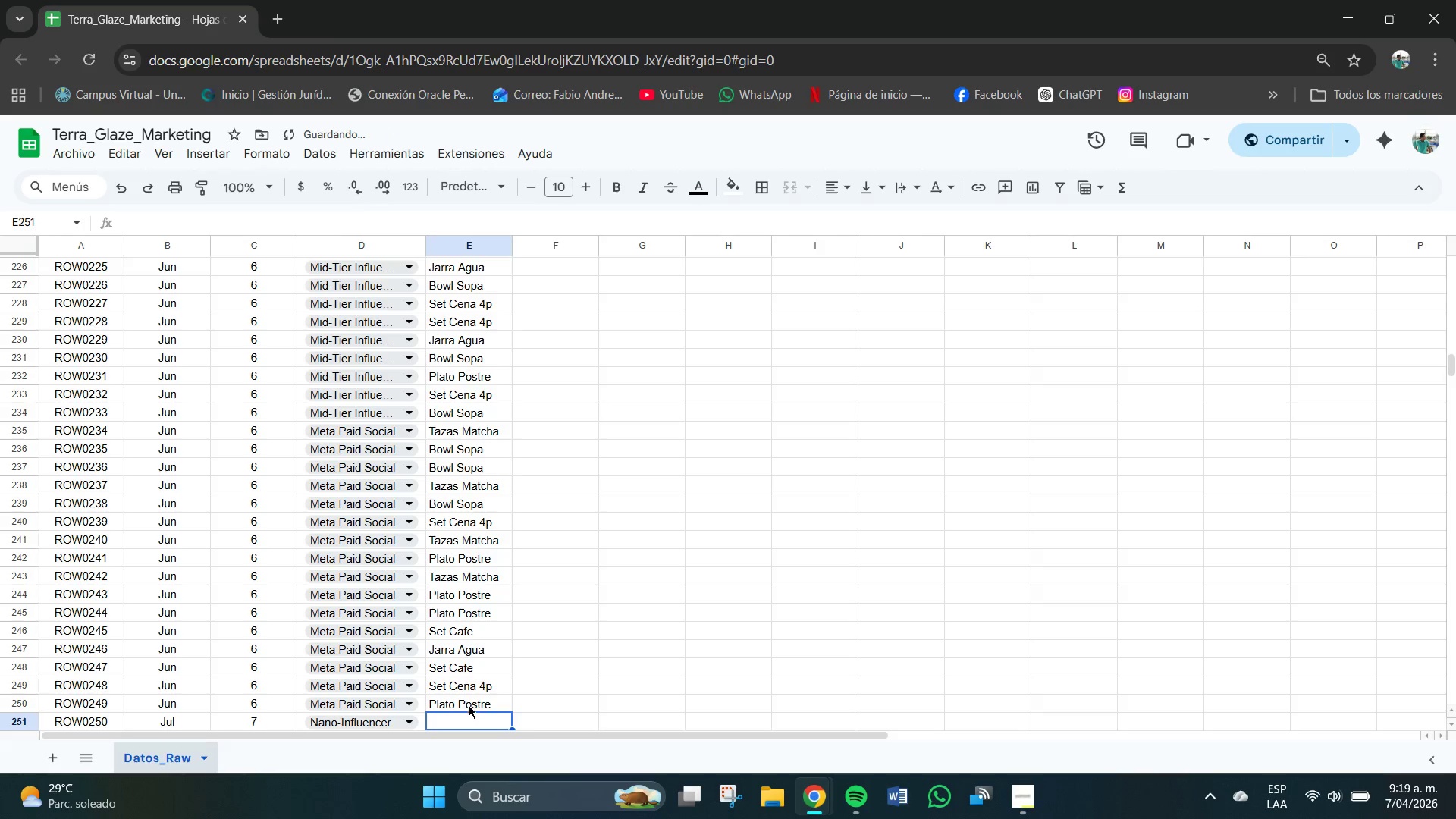 
scroll: coordinate [467, 610], scroll_direction: down, amount: 3.0
 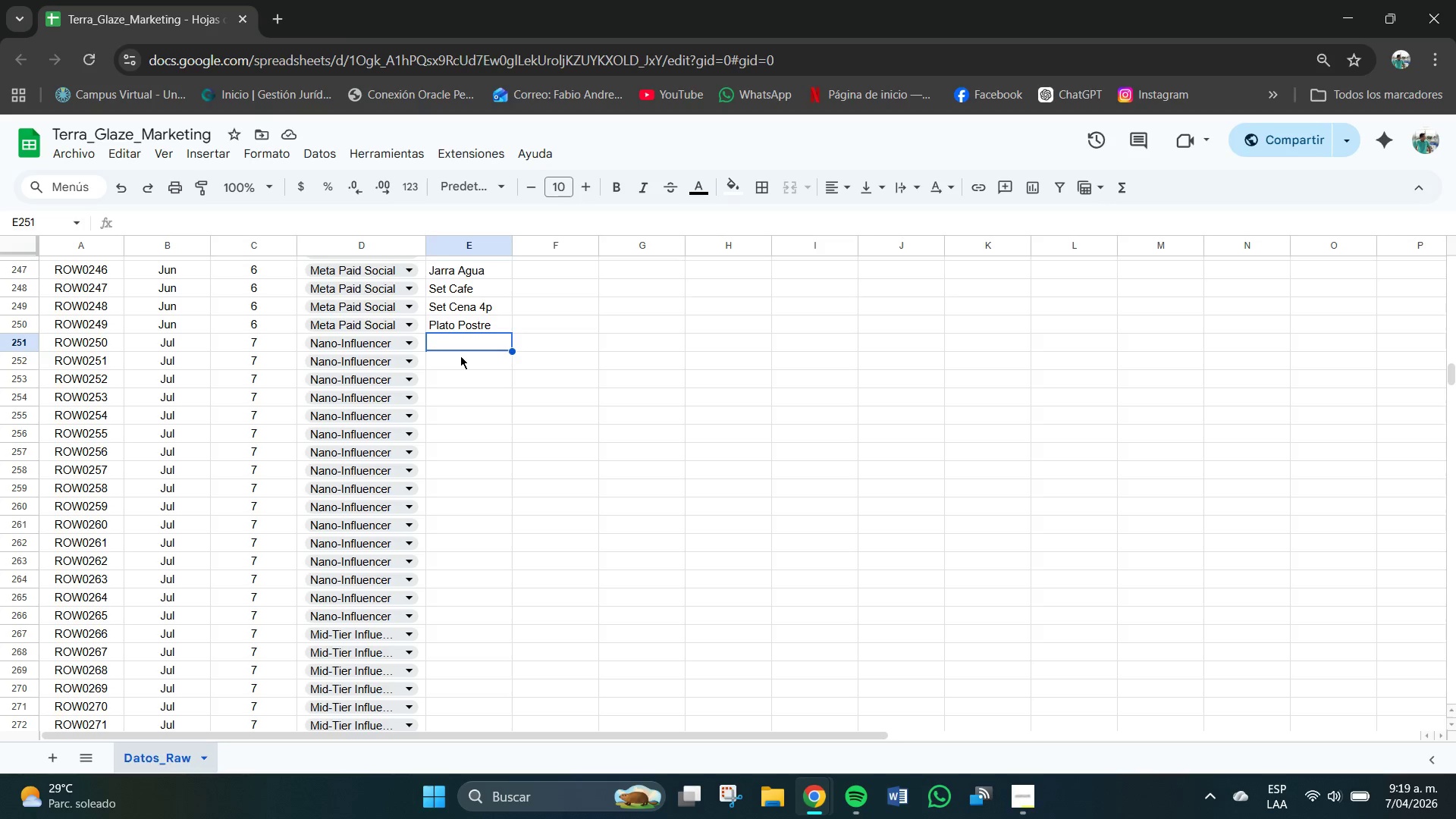 
type(SEt)
key(Backspace)
key(Backspace)
type(et DCemn)
key(Backspace)
key(Backspace)
key(Backspace)
key(Backspace)
key(Backspace)
type(Cen)
 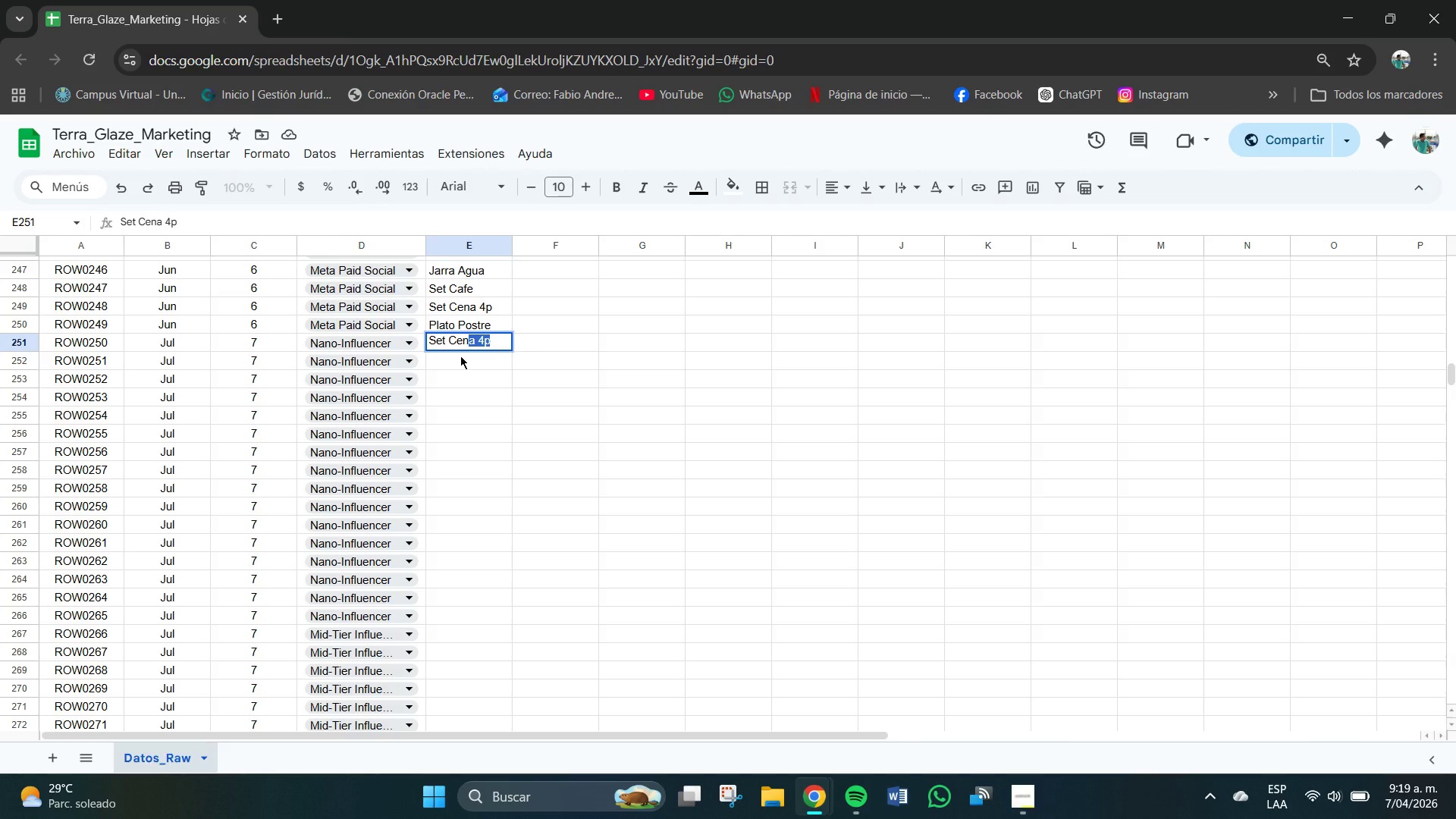 
key(Enter)
 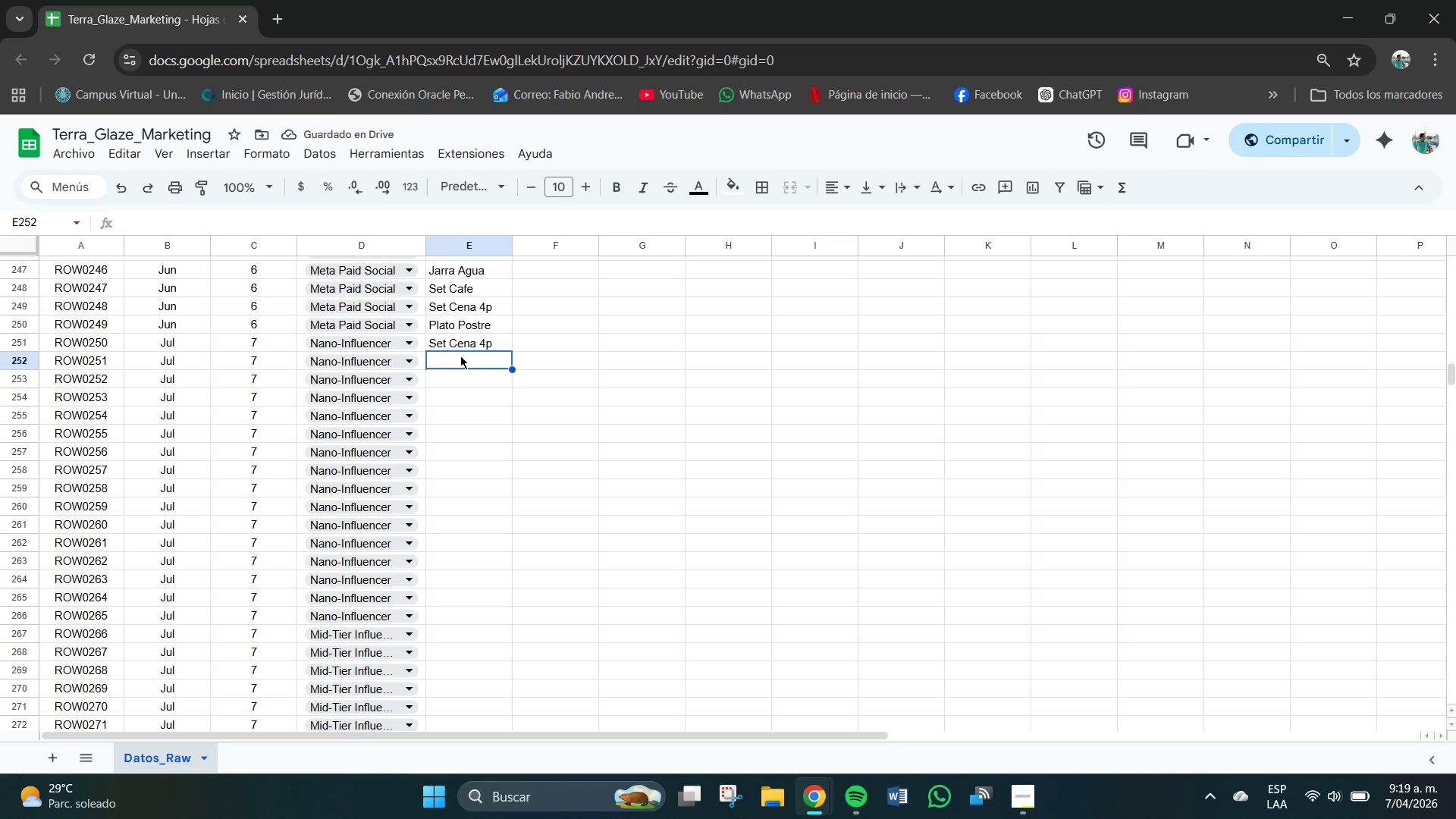 
key(CapsLock)
 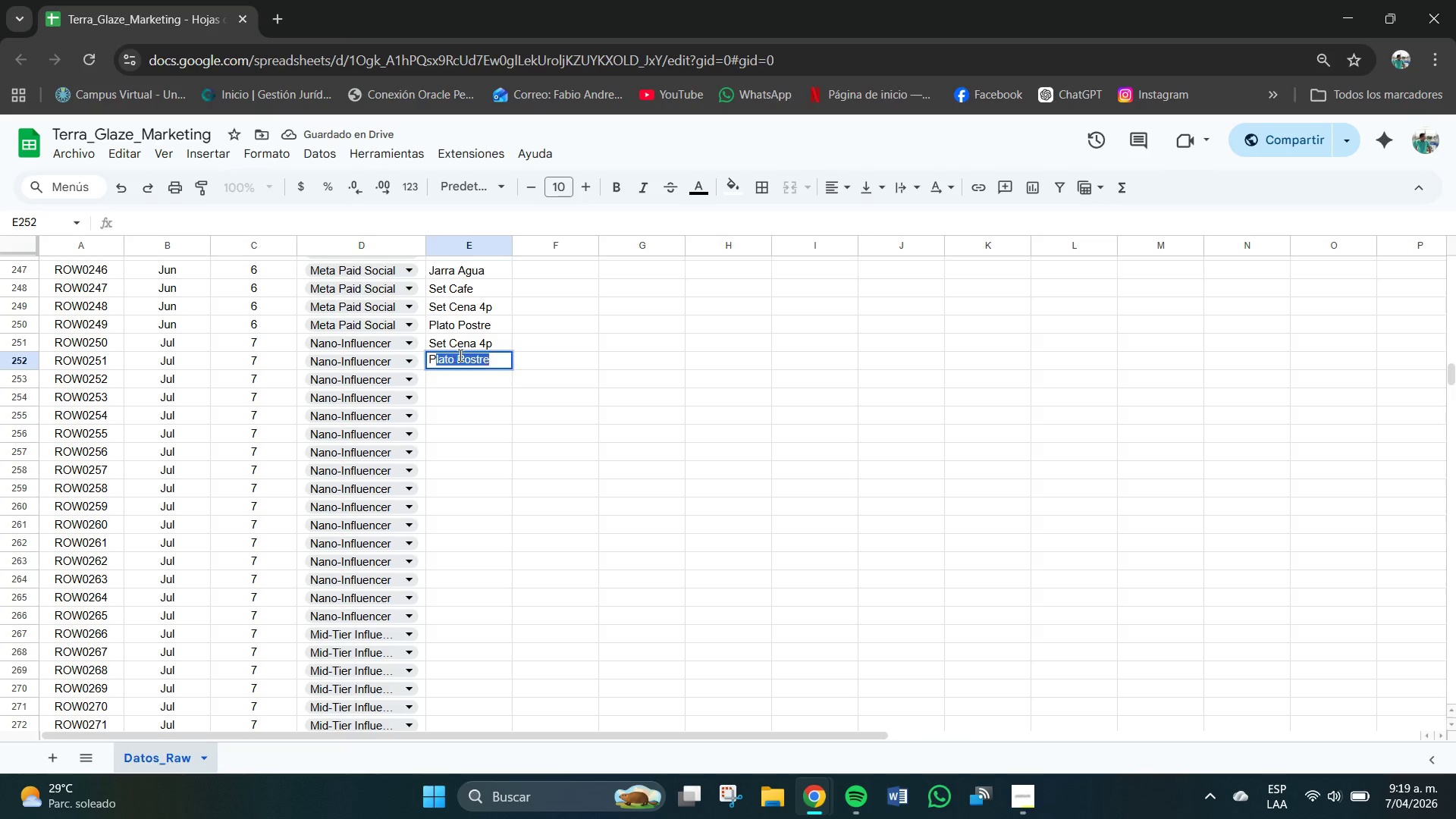 
key(P)
 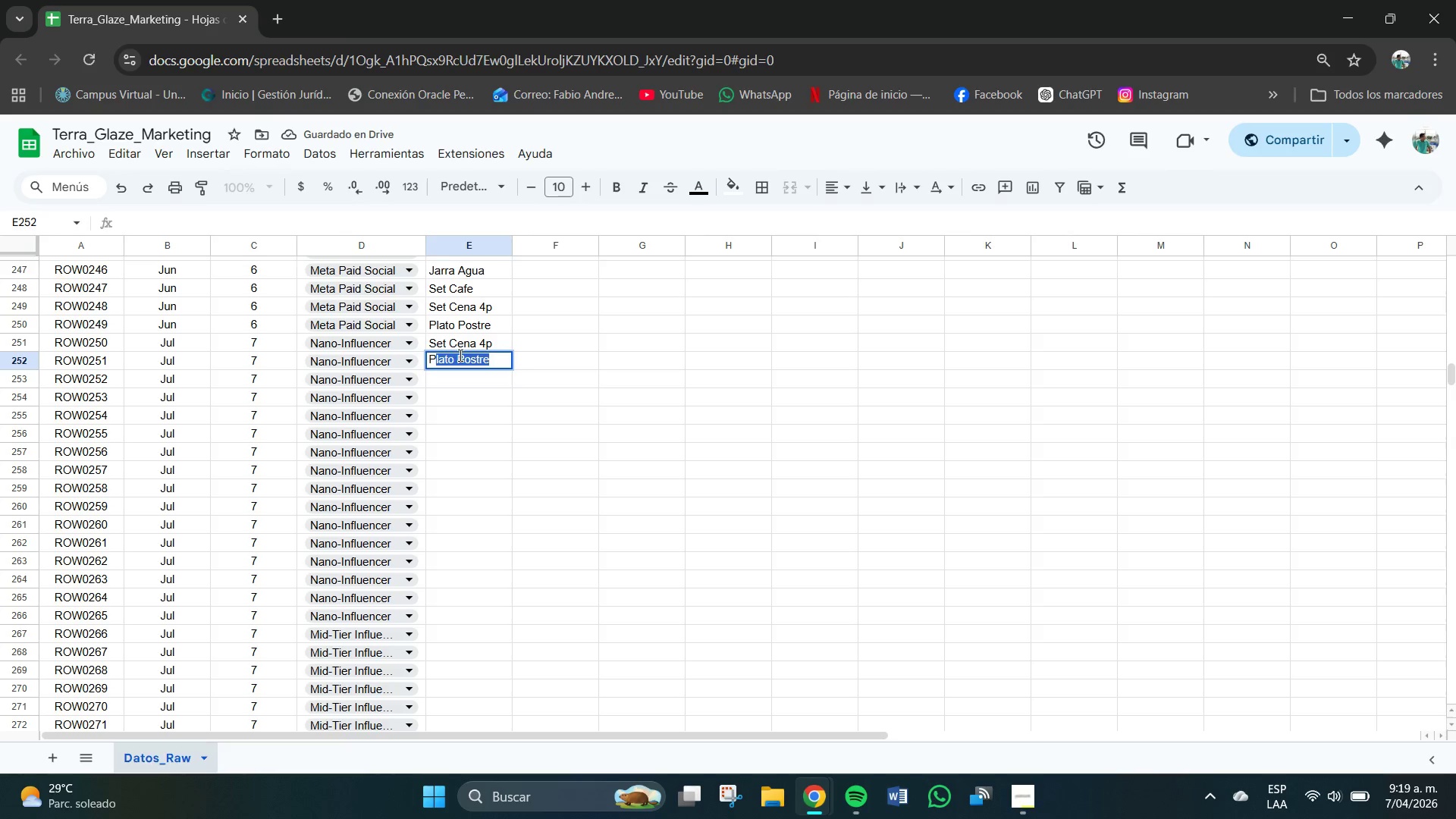 
key(CapsLock)
 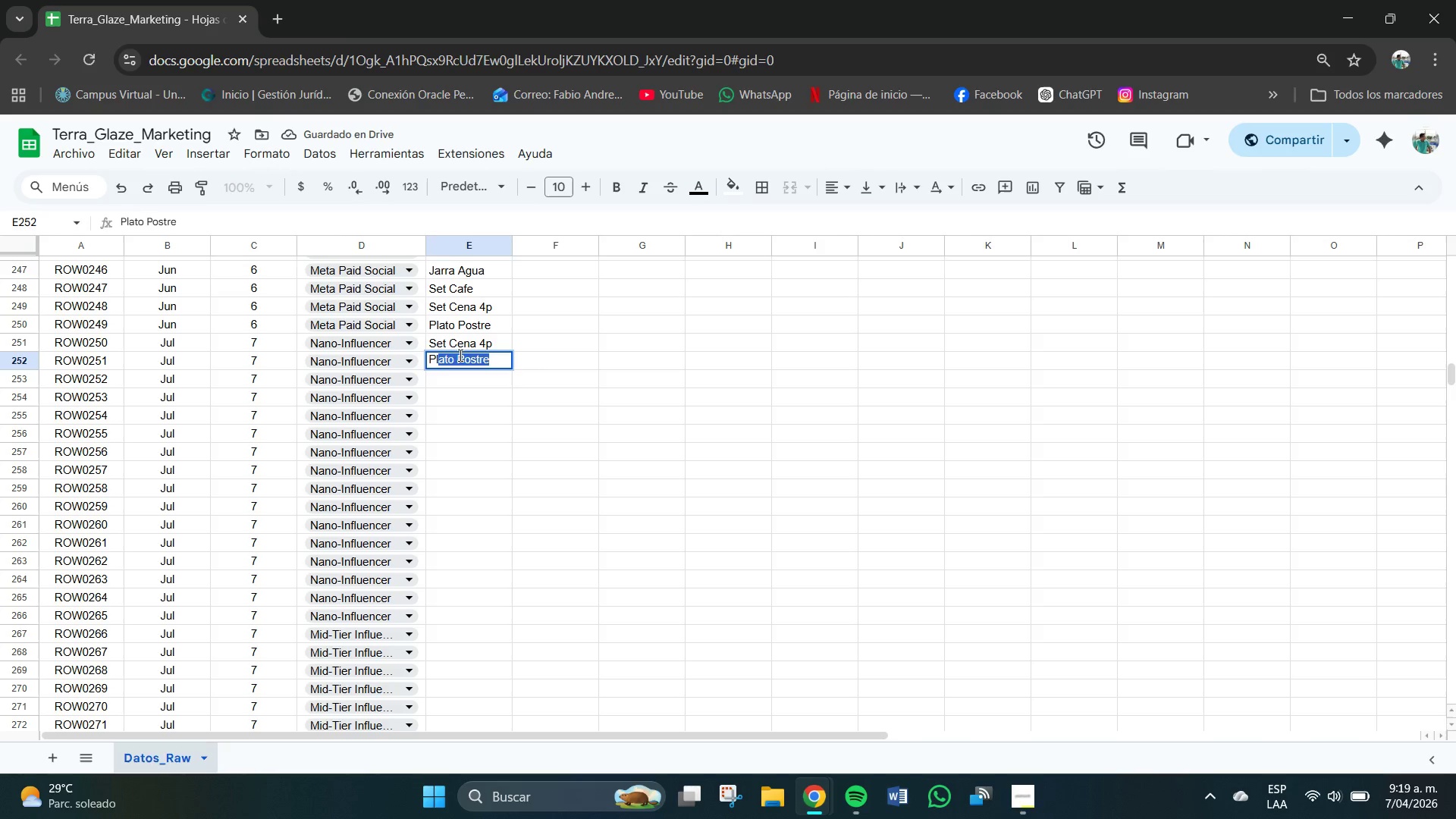 
key(L)
 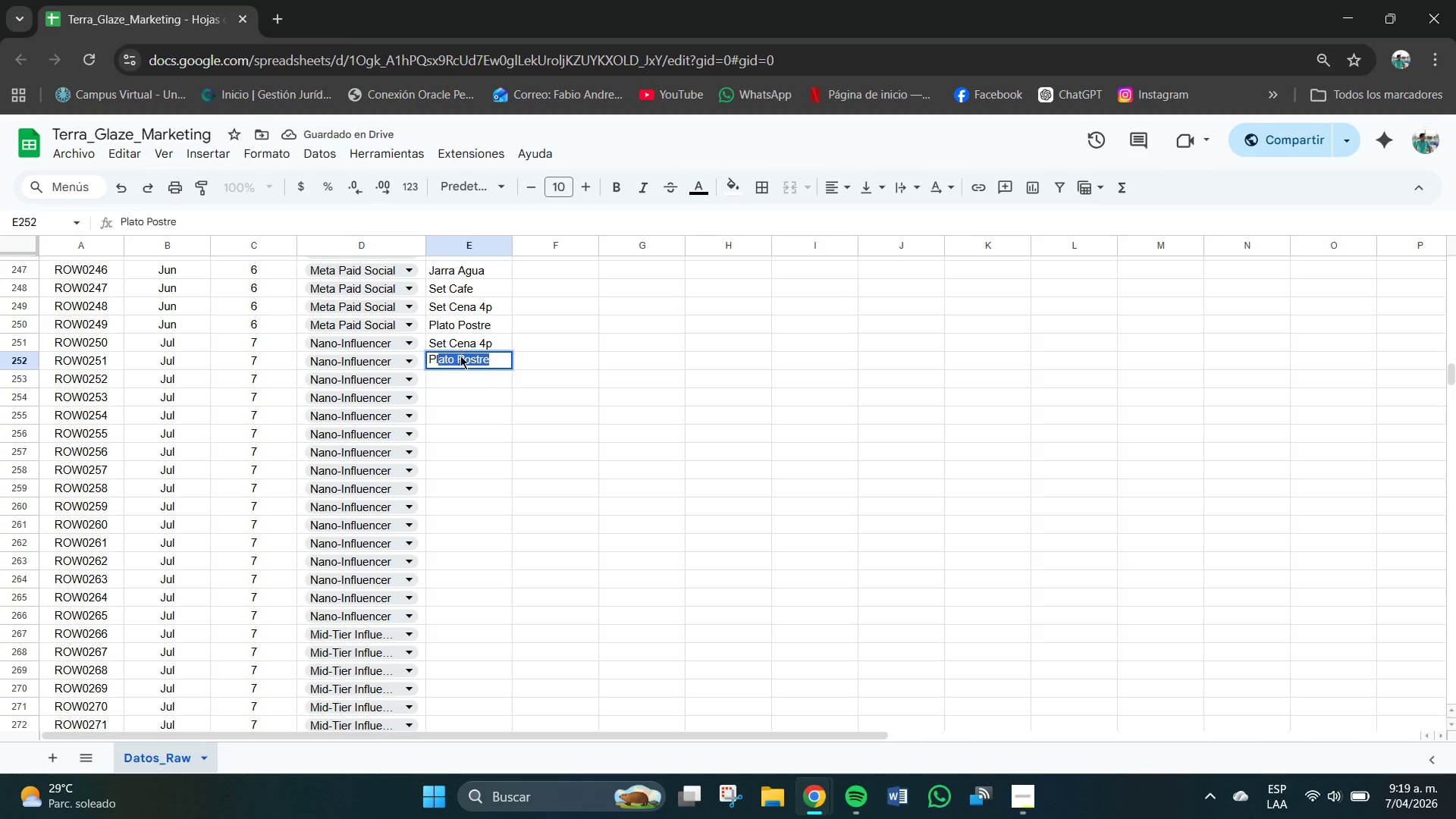 
key(Enter)
 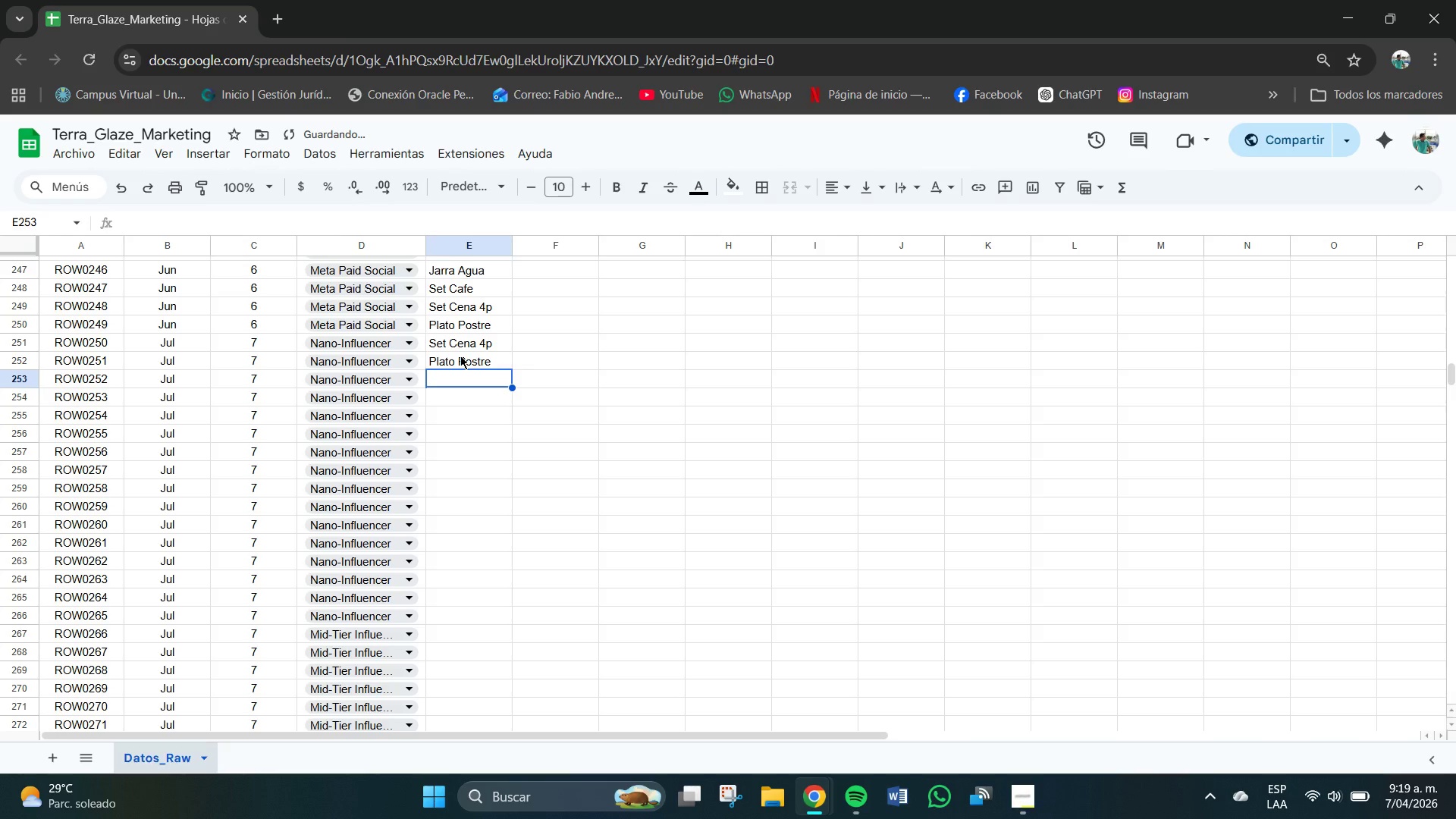 
type(Jarra a)
key(Backspace)
type(Aga)
key(Backspace)
type(ua)
 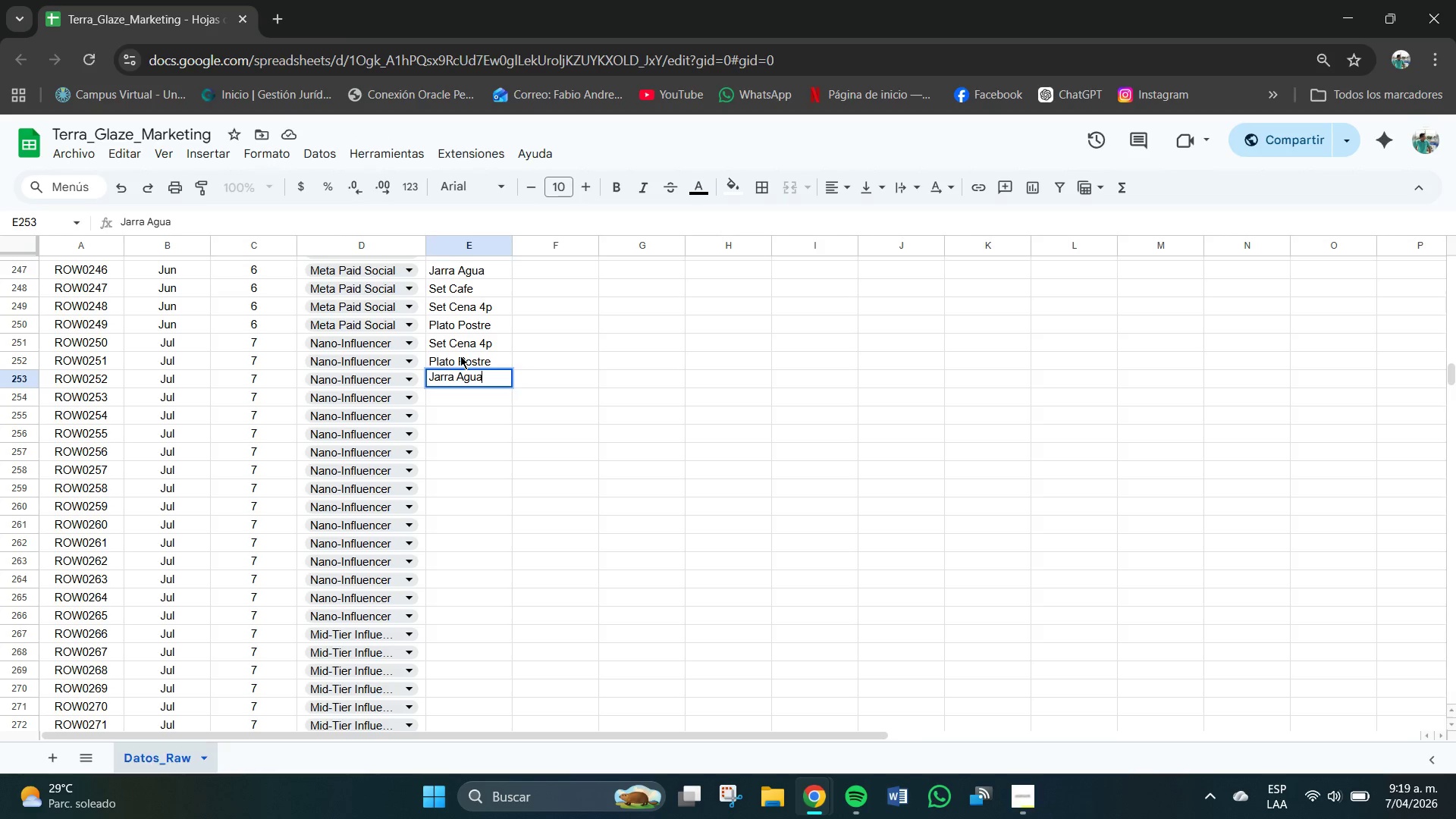 
key(Enter)
 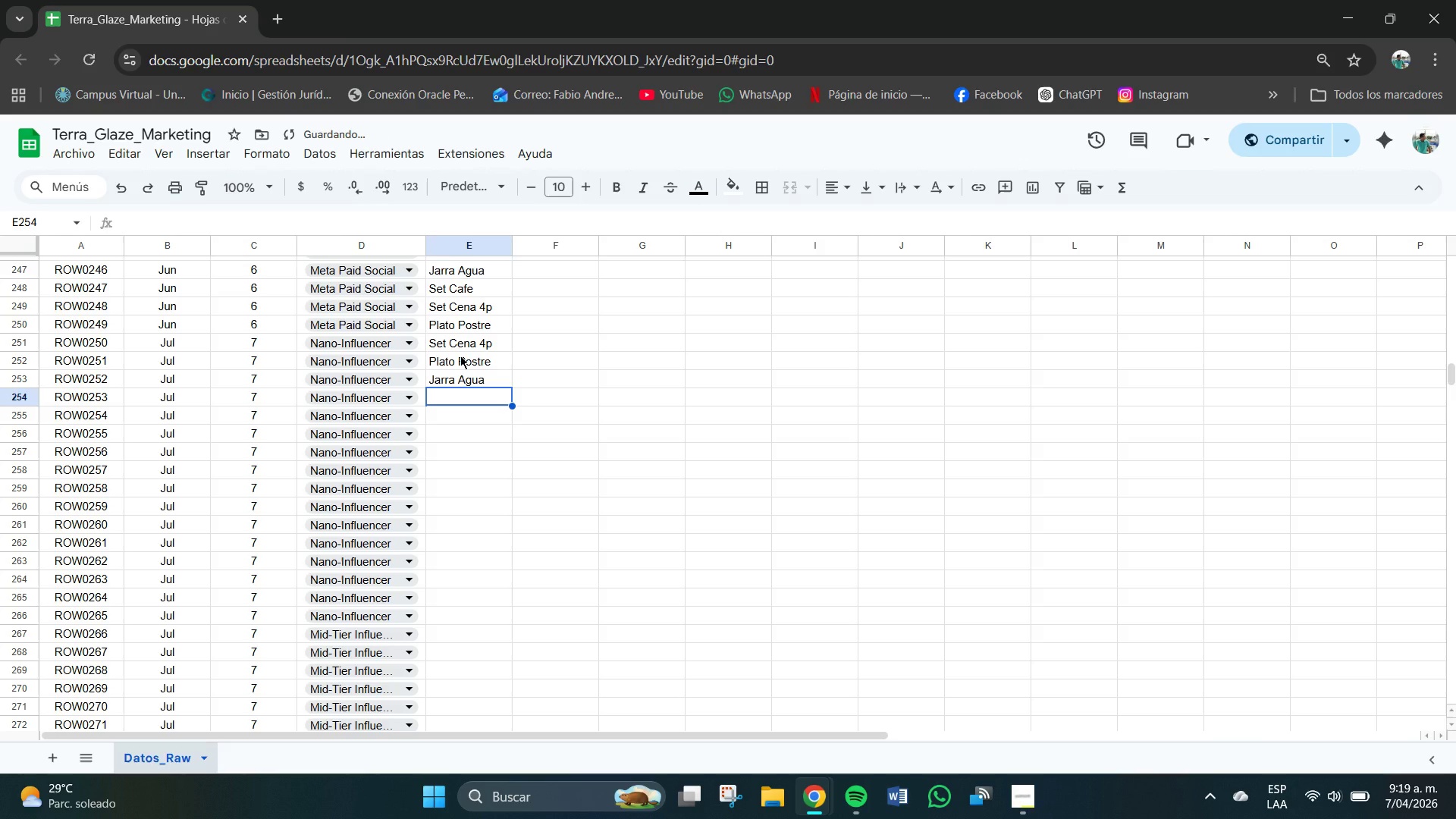 
key(CapsLock)
 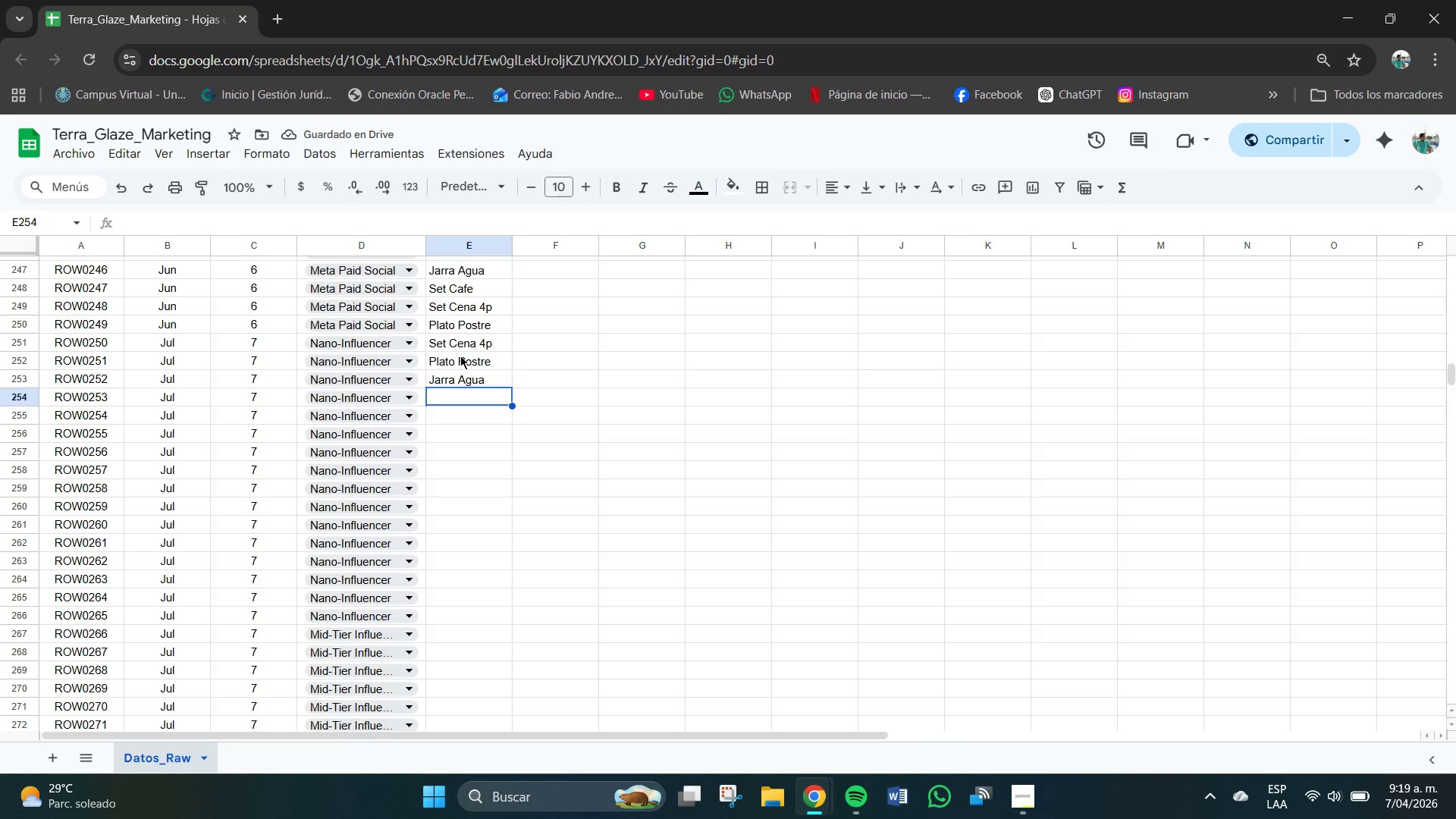 
key(P)
 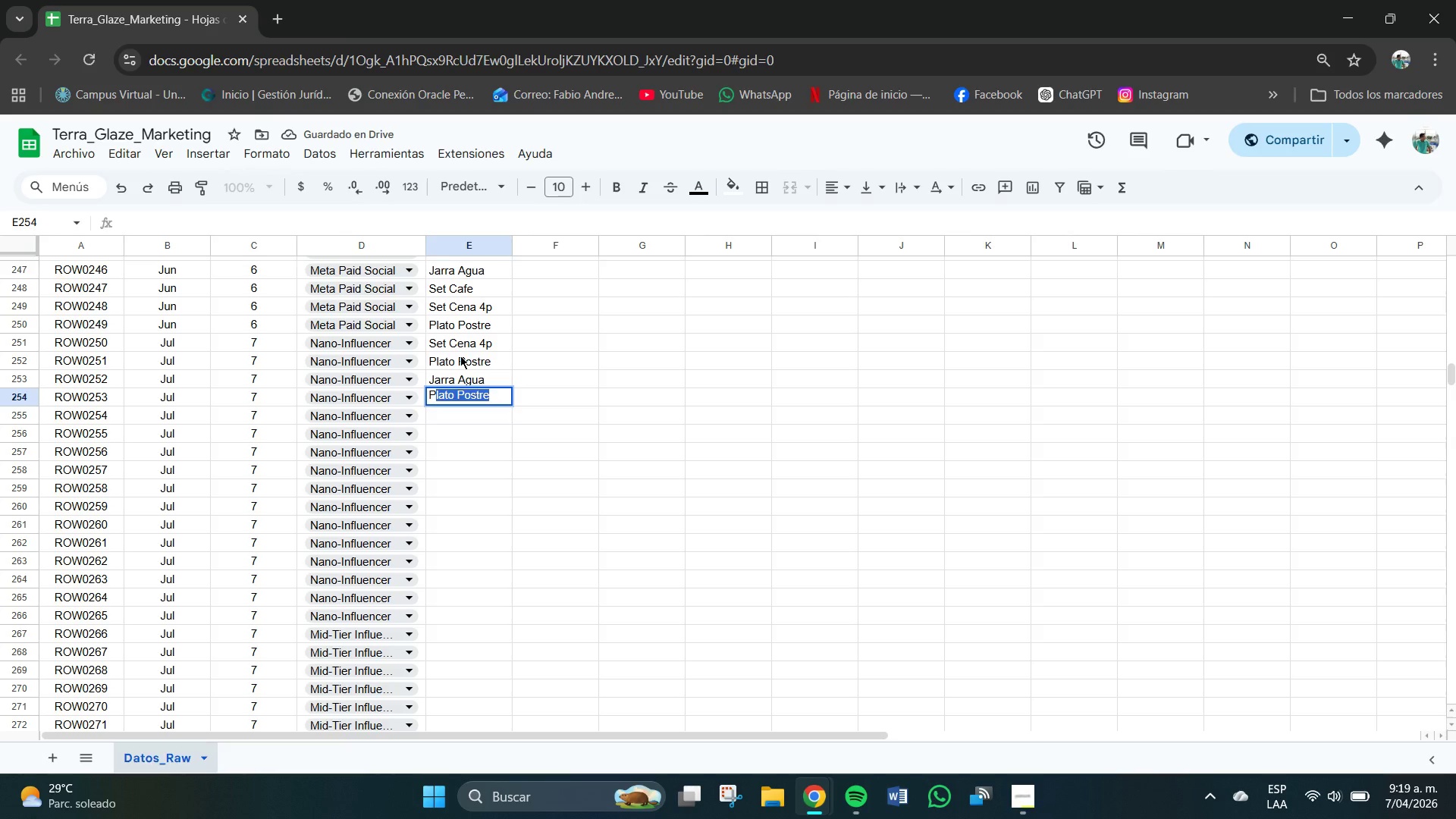 
key(CapsLock)
 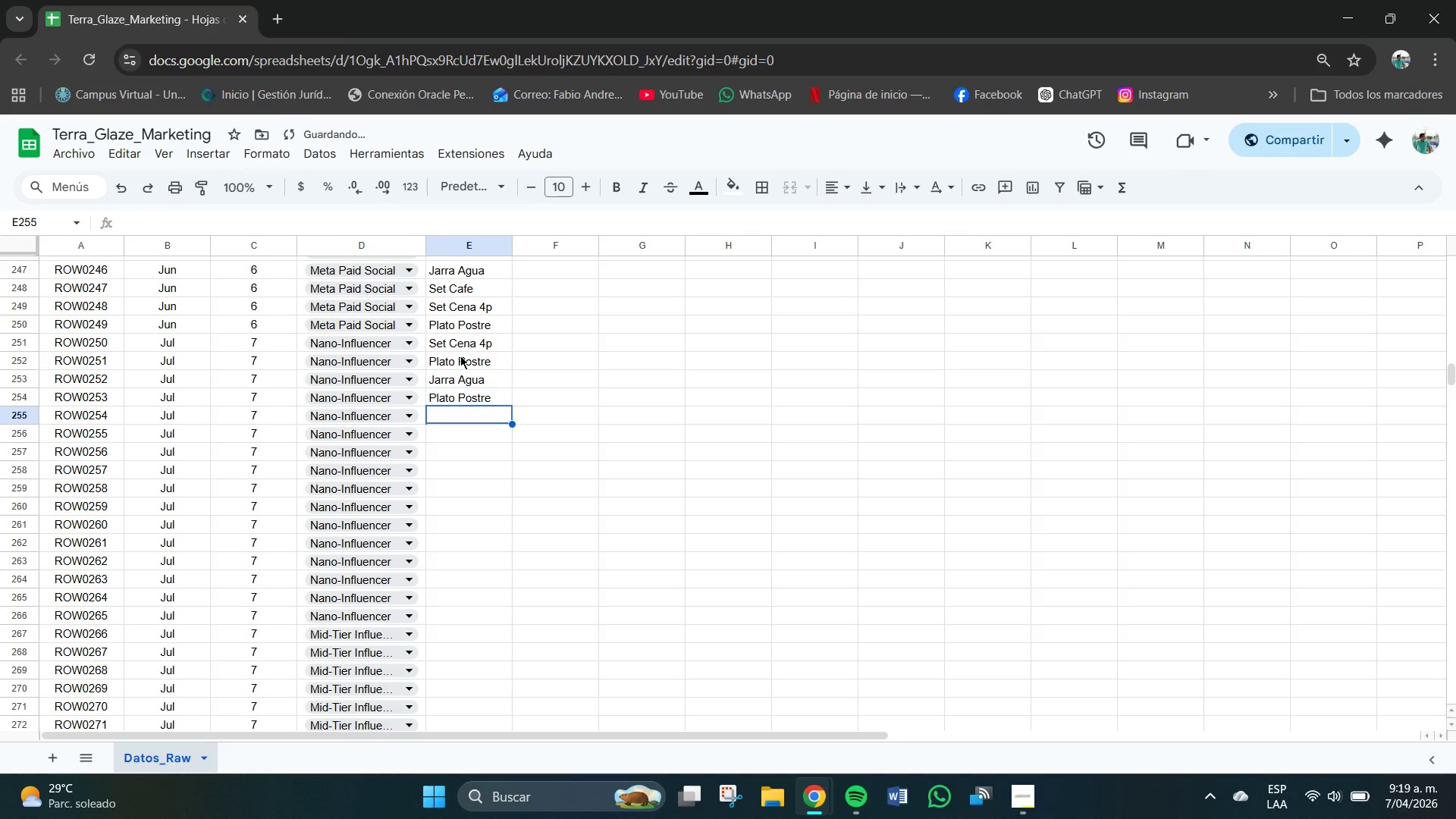 
key(Enter)
 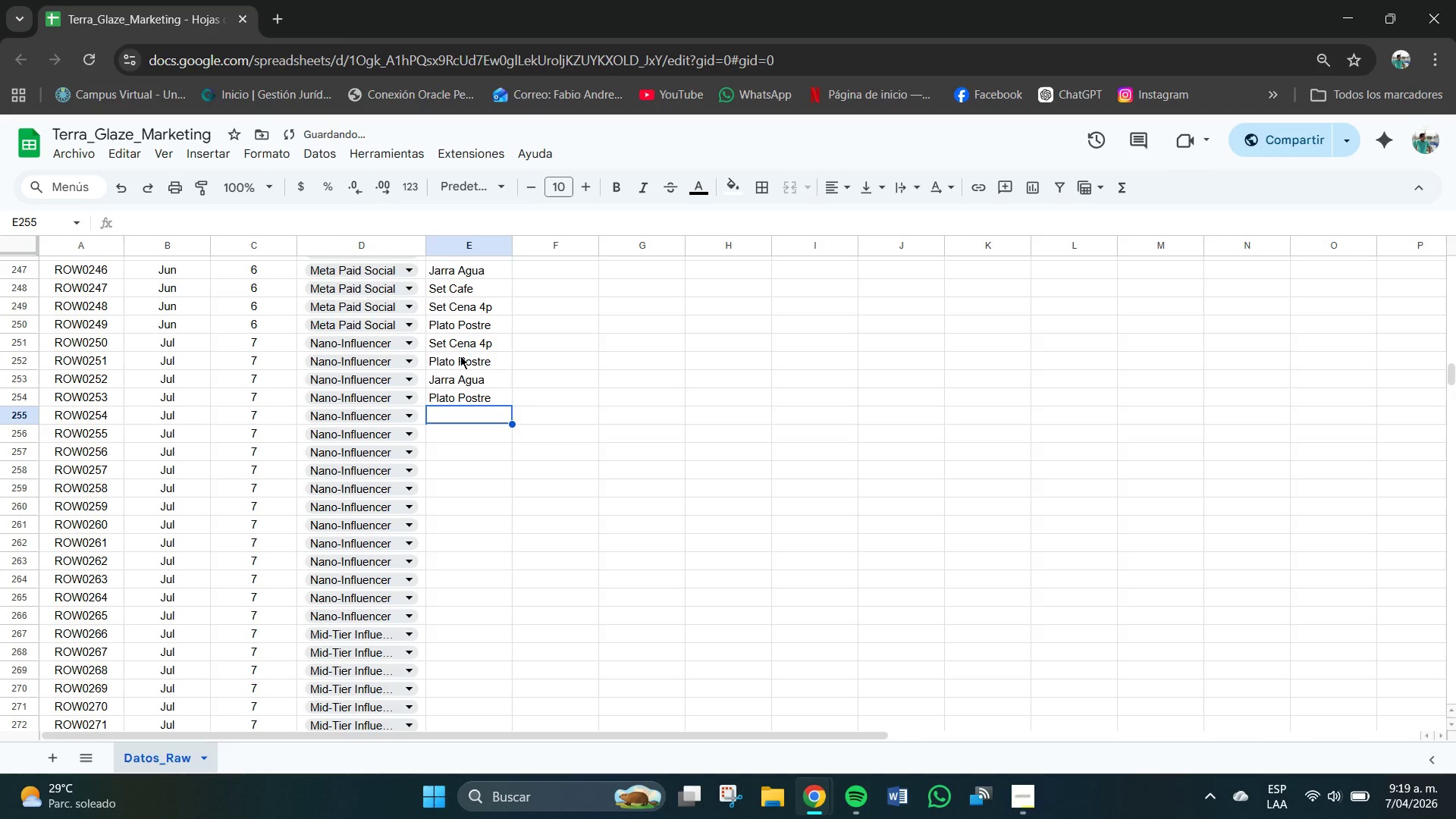 
key(CapsLock)
 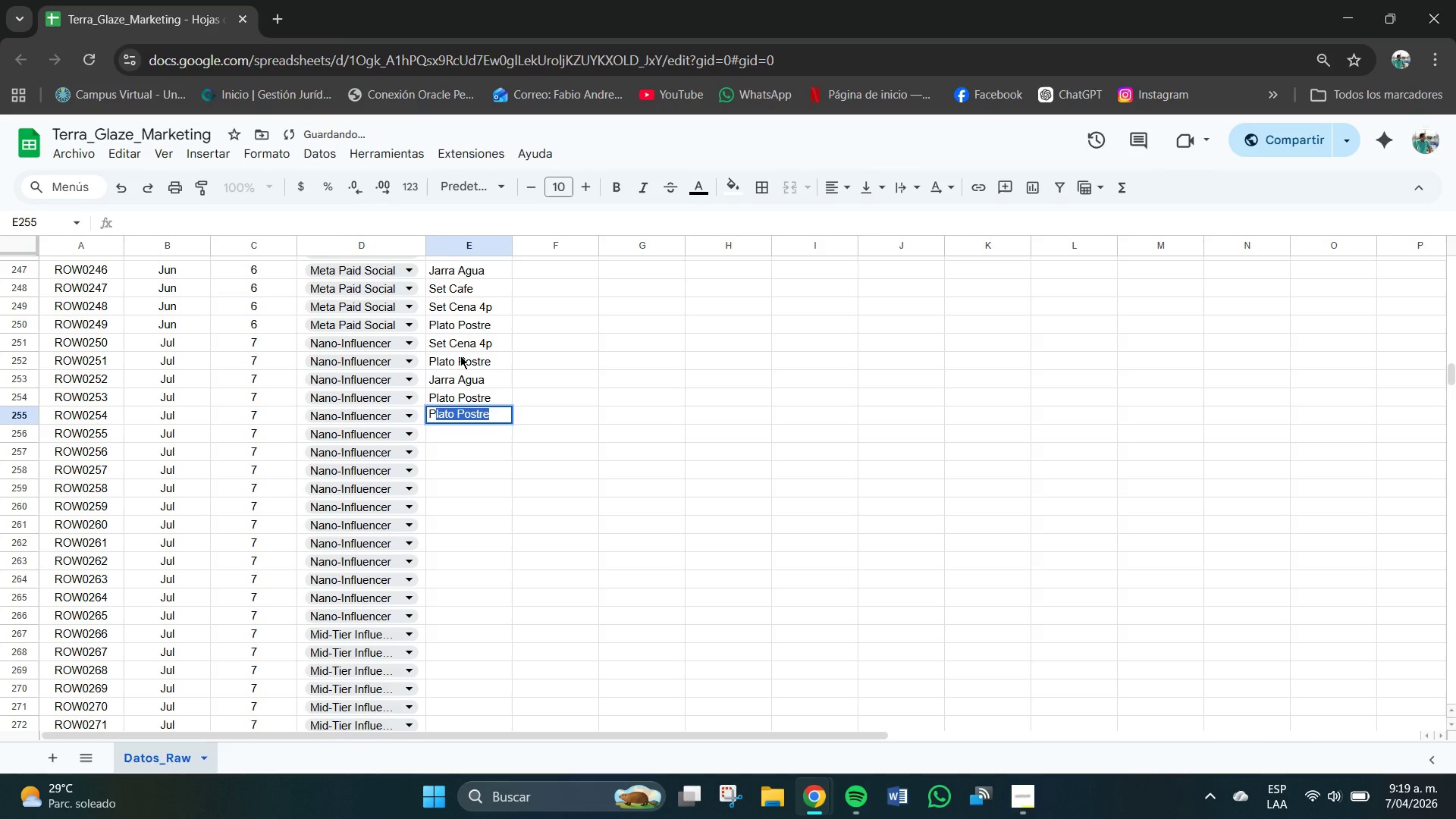 
key(P)
 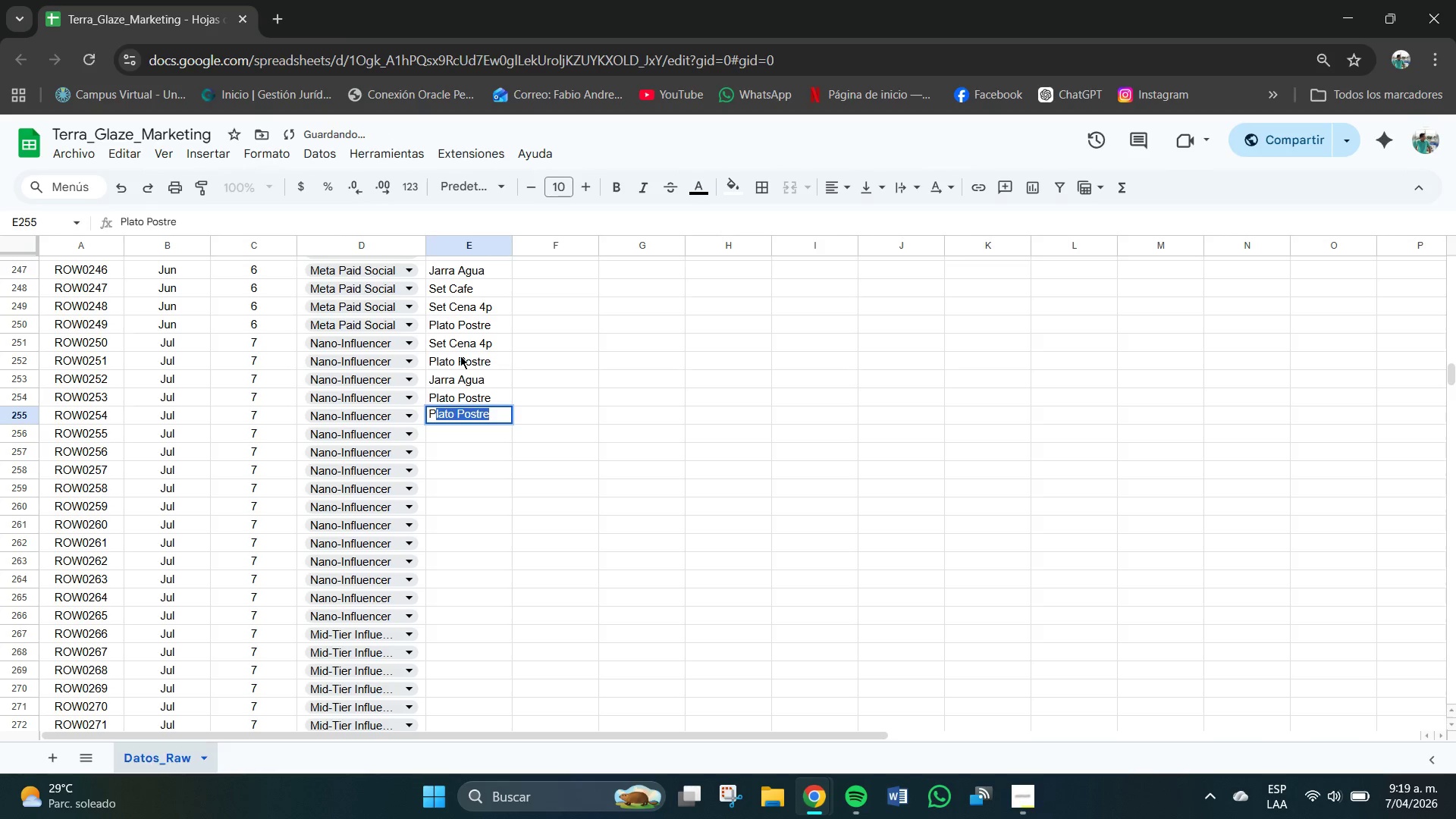 
key(CapsLock)
 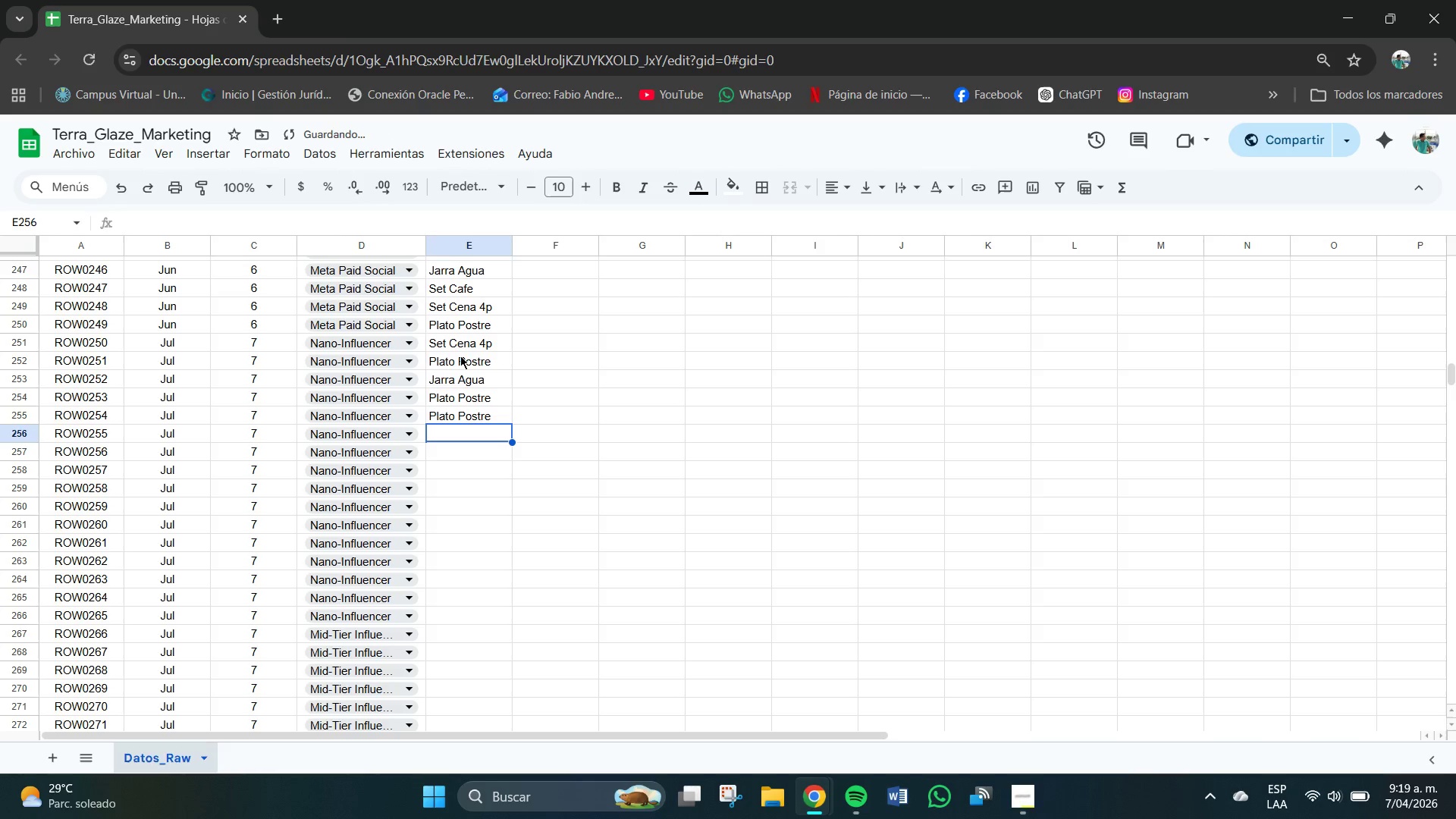 
key(Enter)
 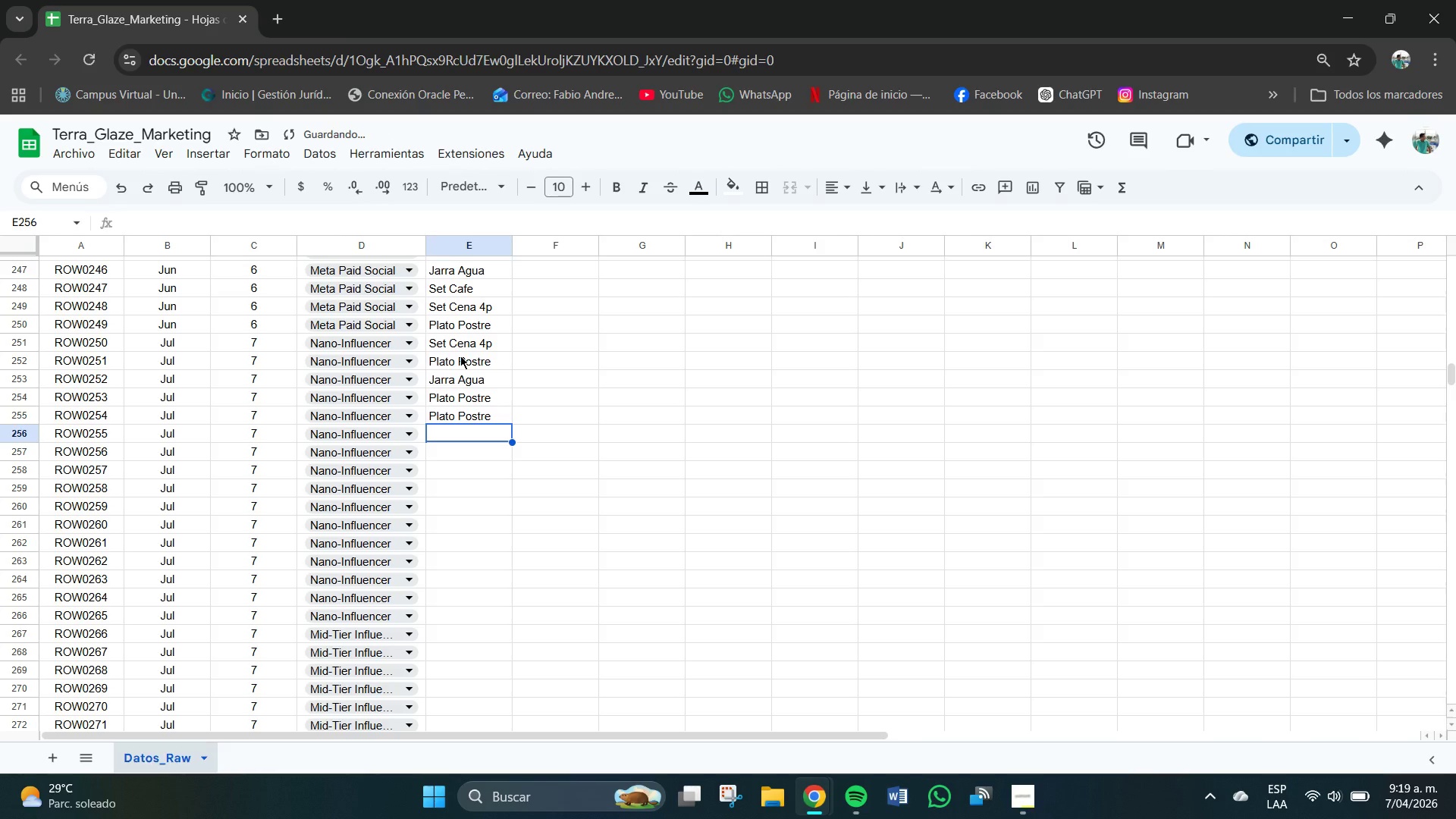 
type(Ser Cena)
key(Backspace)
key(Backspace)
key(Backspace)
key(Backspace)
key(Backspace)
key(Backspace)
type(t Cen)
 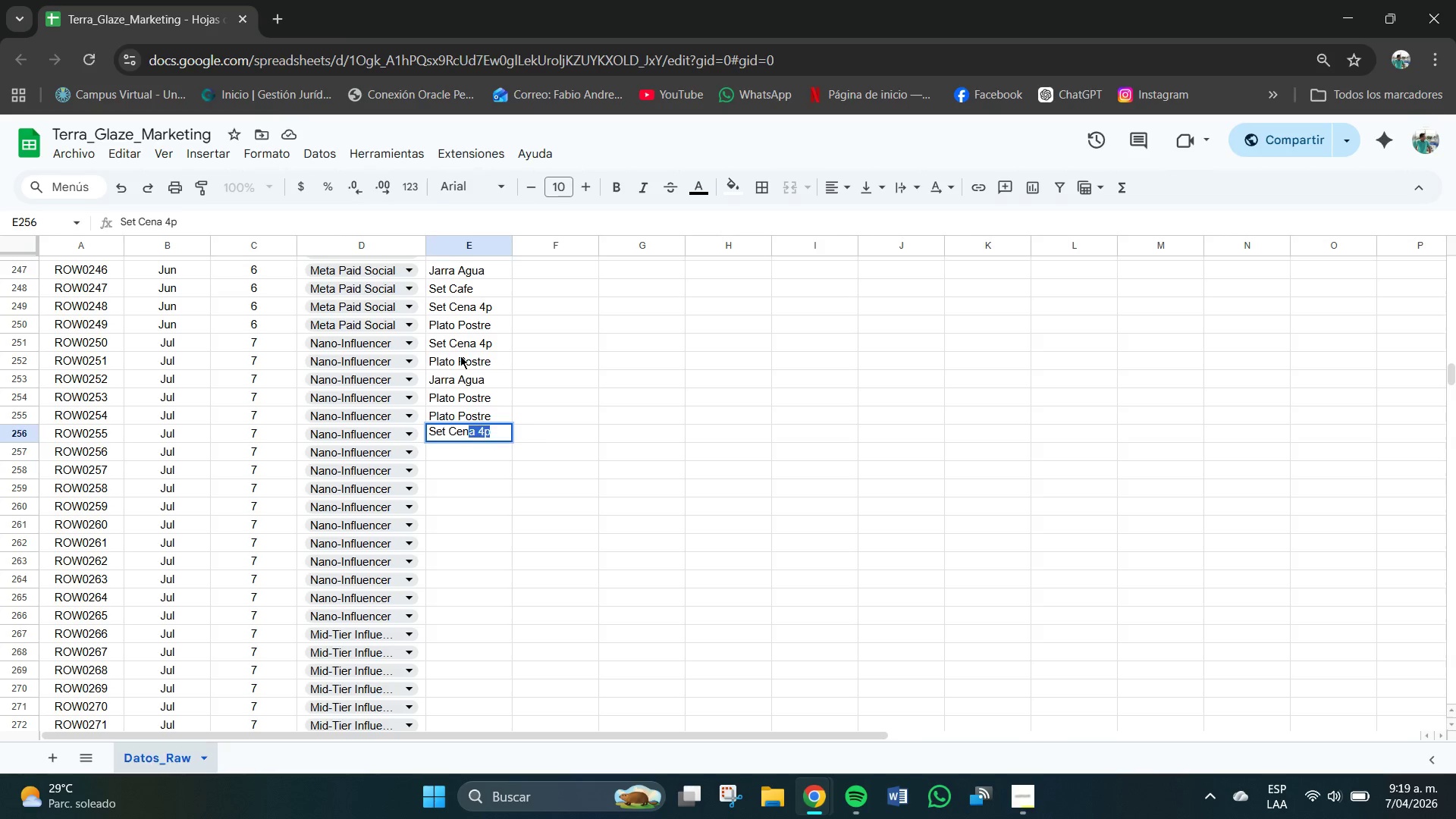 
key(Enter)
 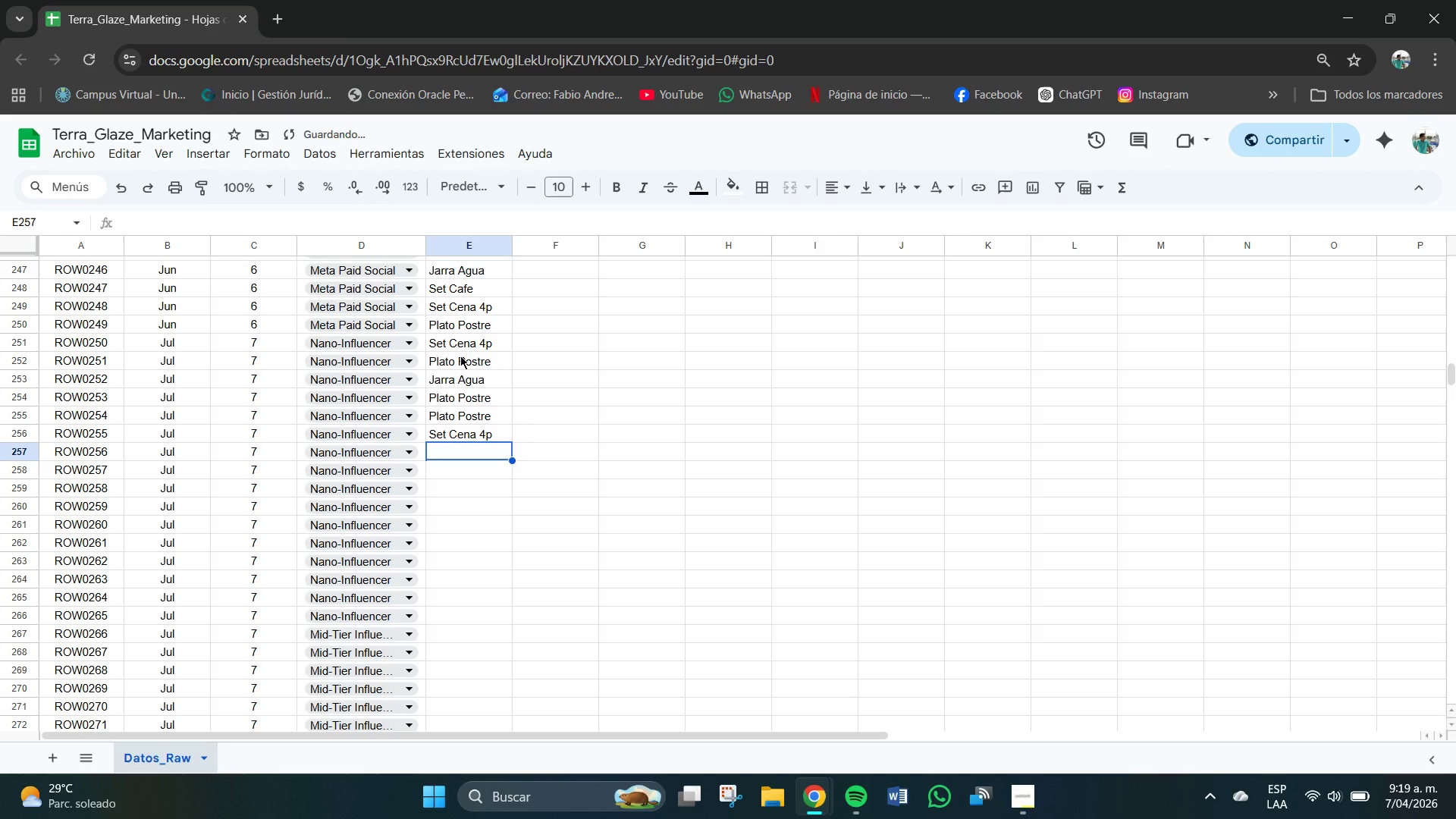 
type(Jarra Agua)
 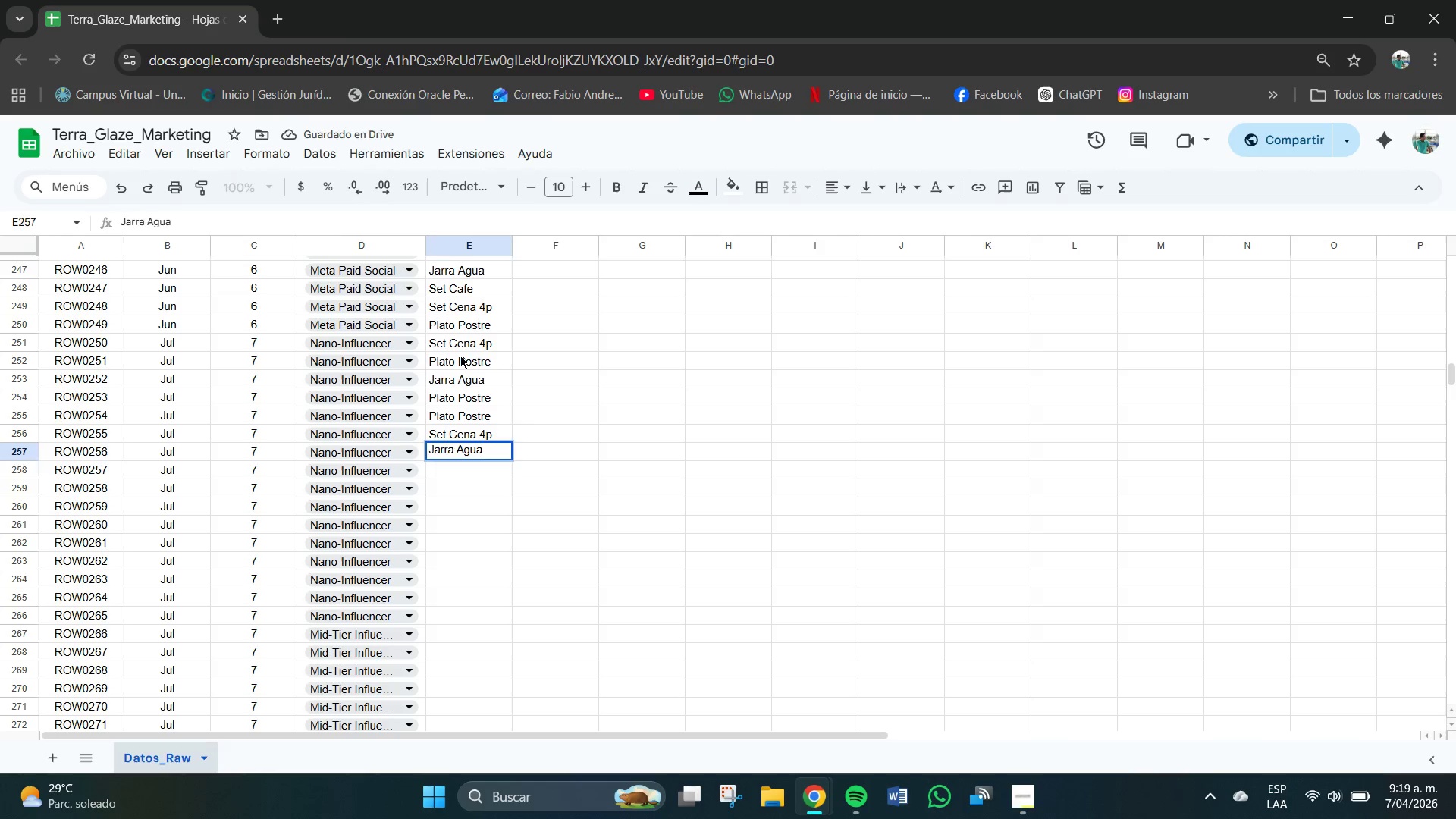 
key(Enter)
 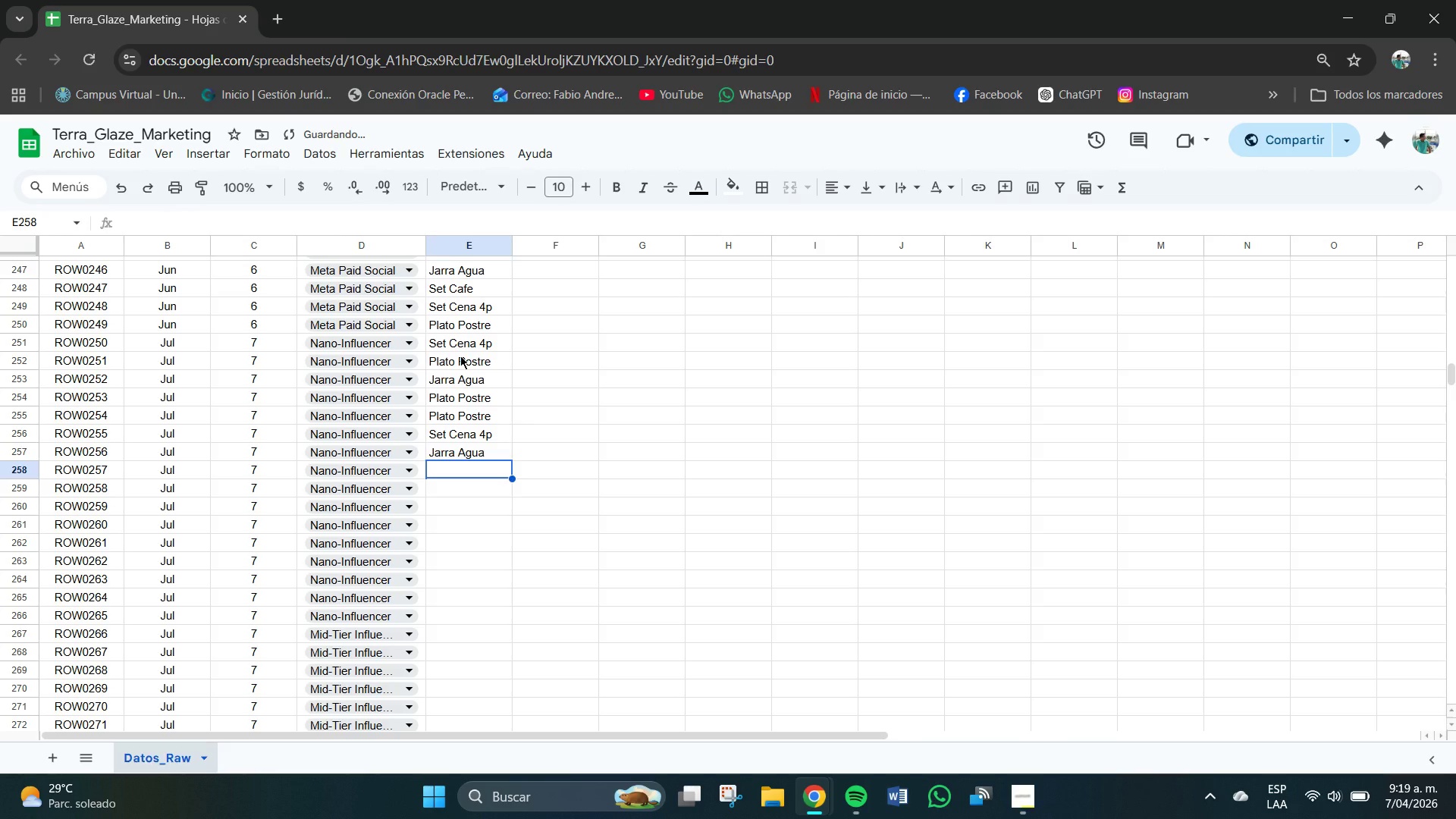 
key(CapsLock)
 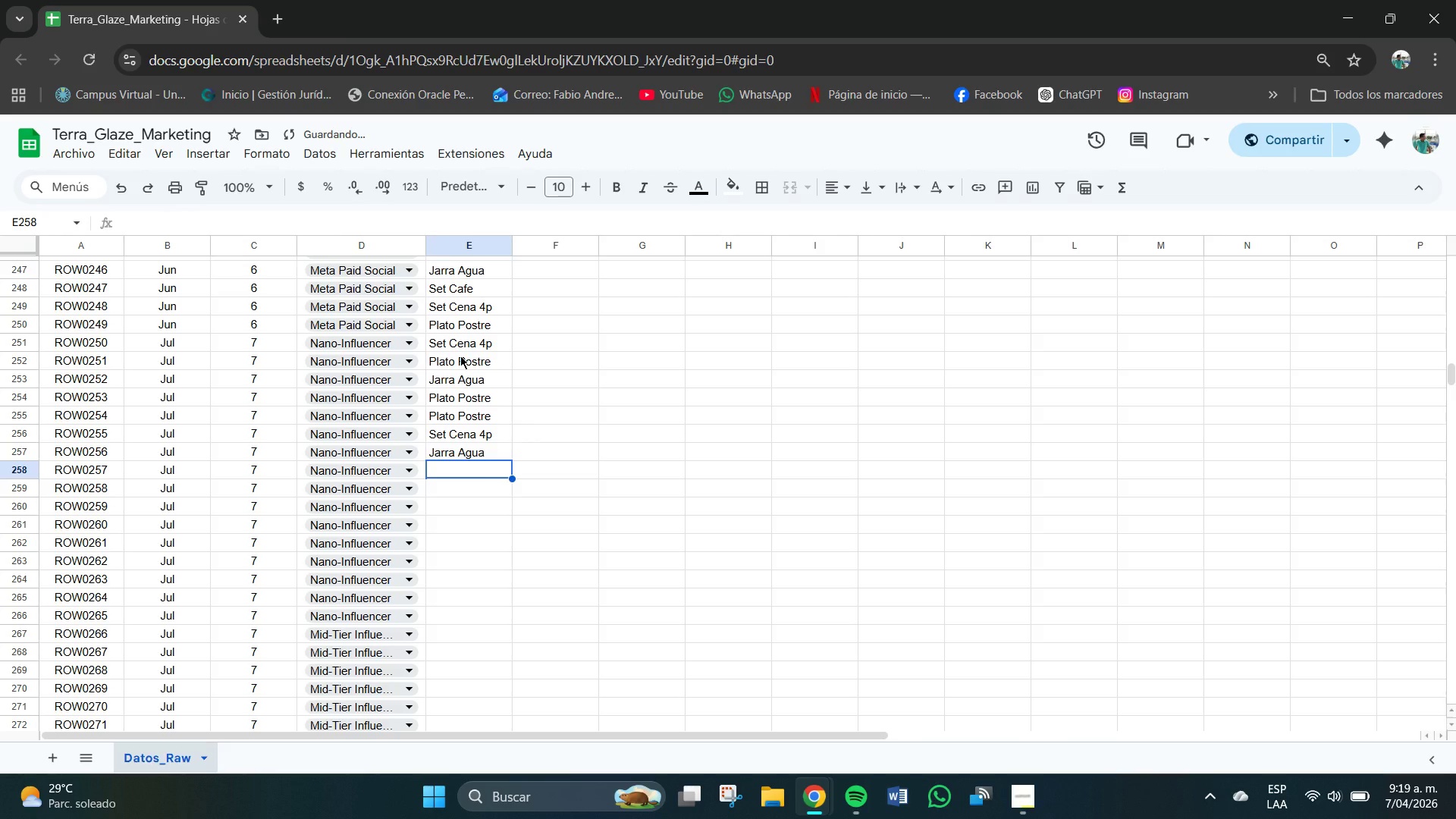 
key(T)
 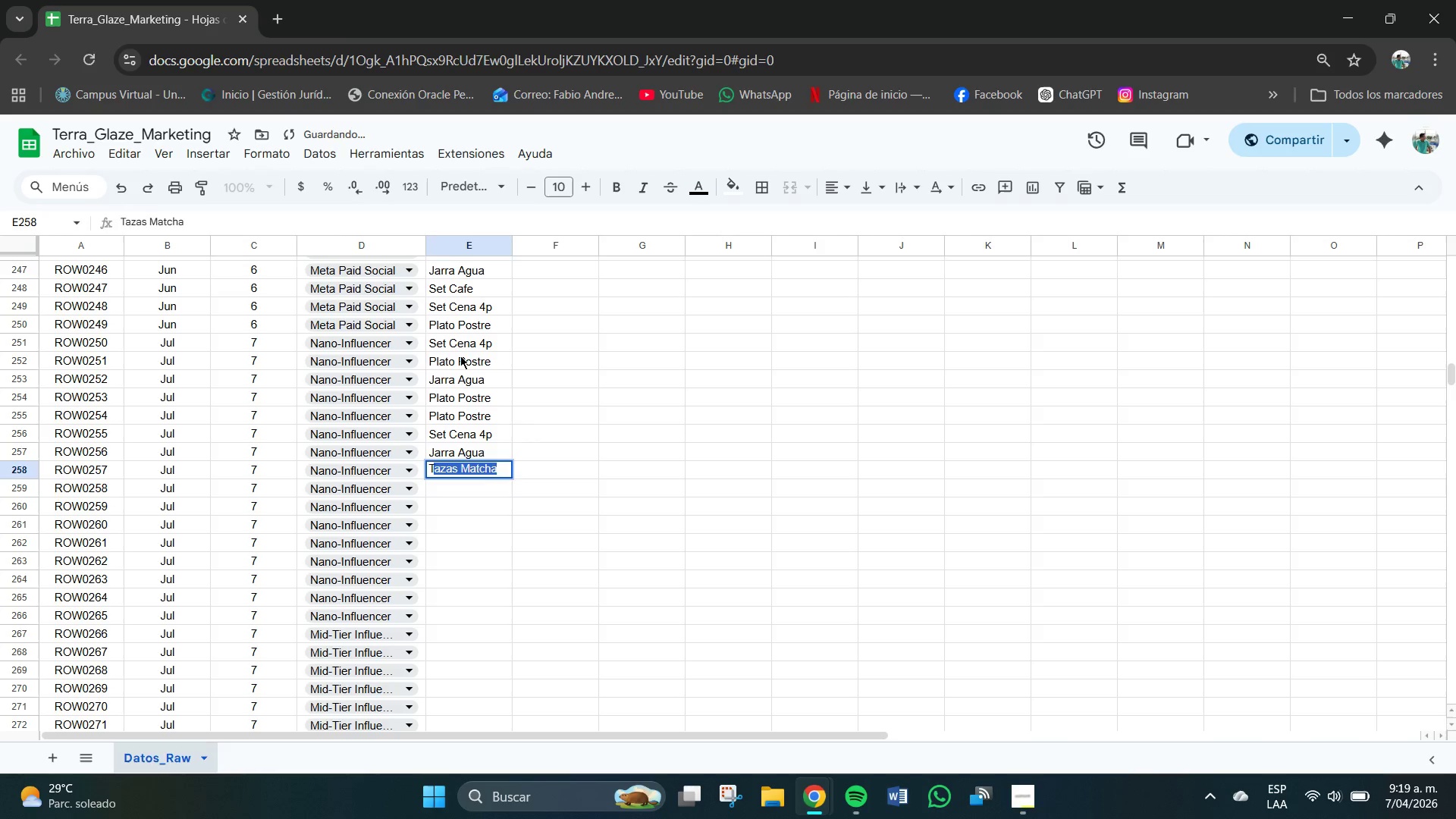 
key(CapsLock)
 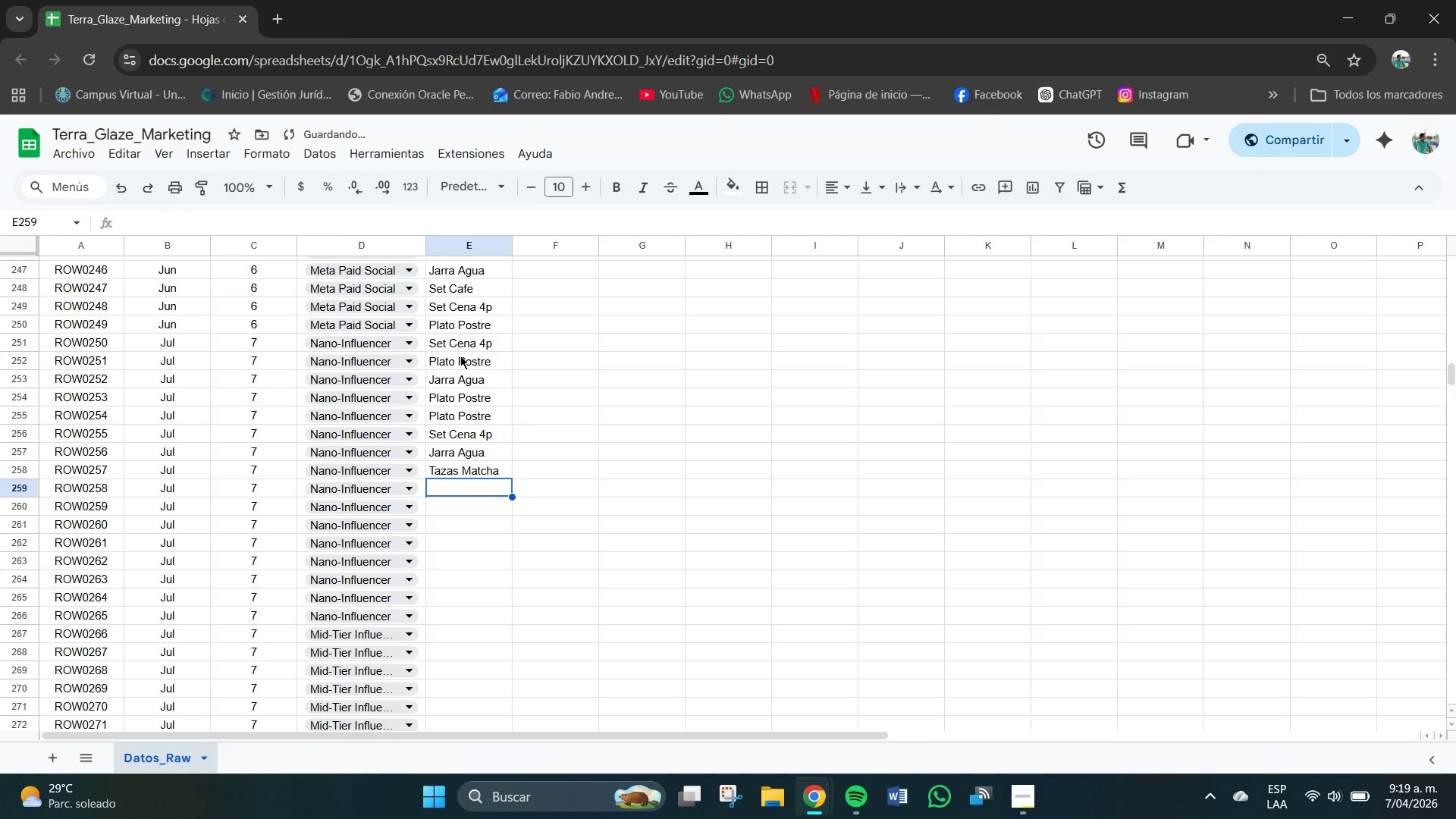 
key(Enter)
 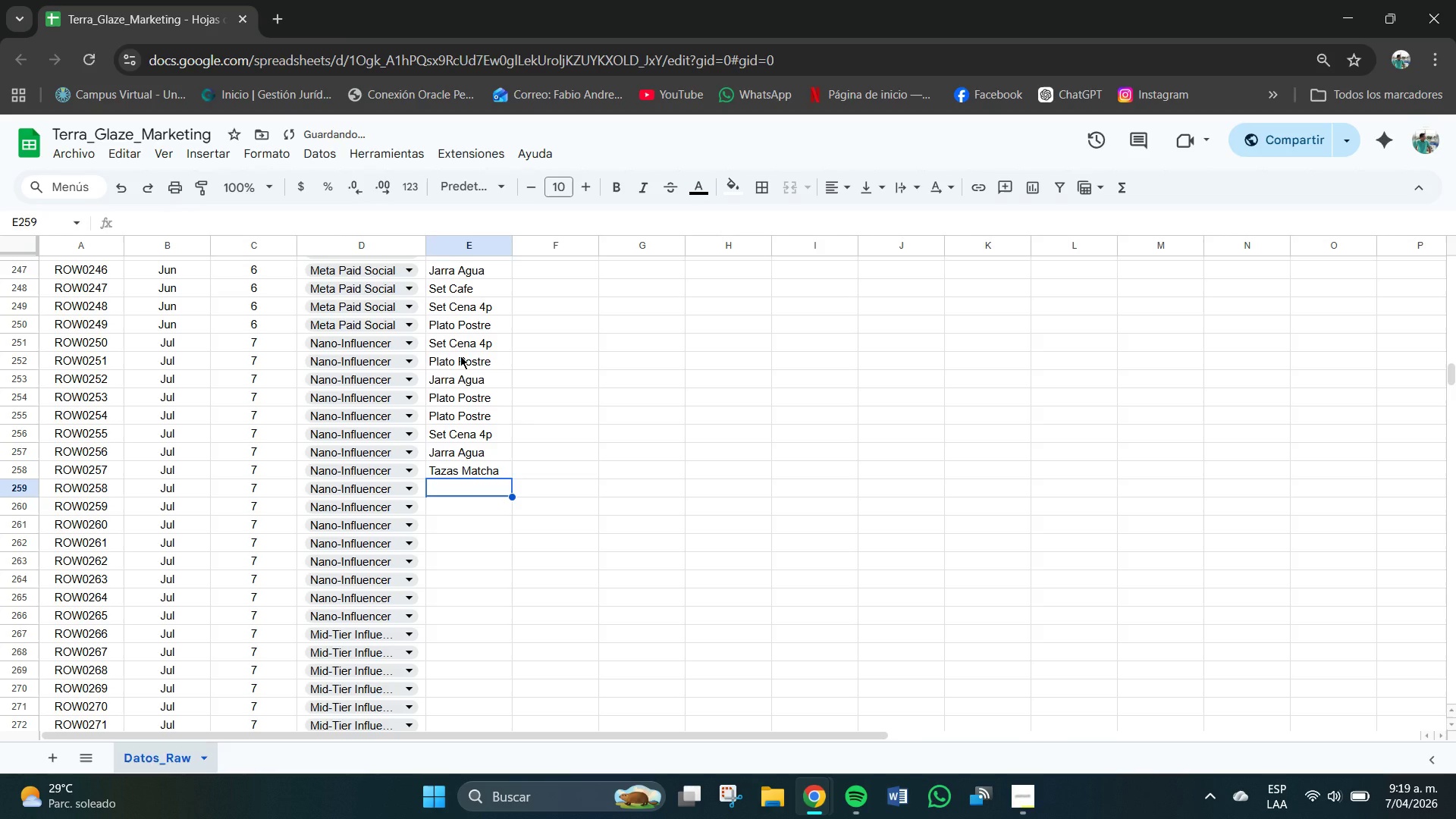 
type(Set Cen)
 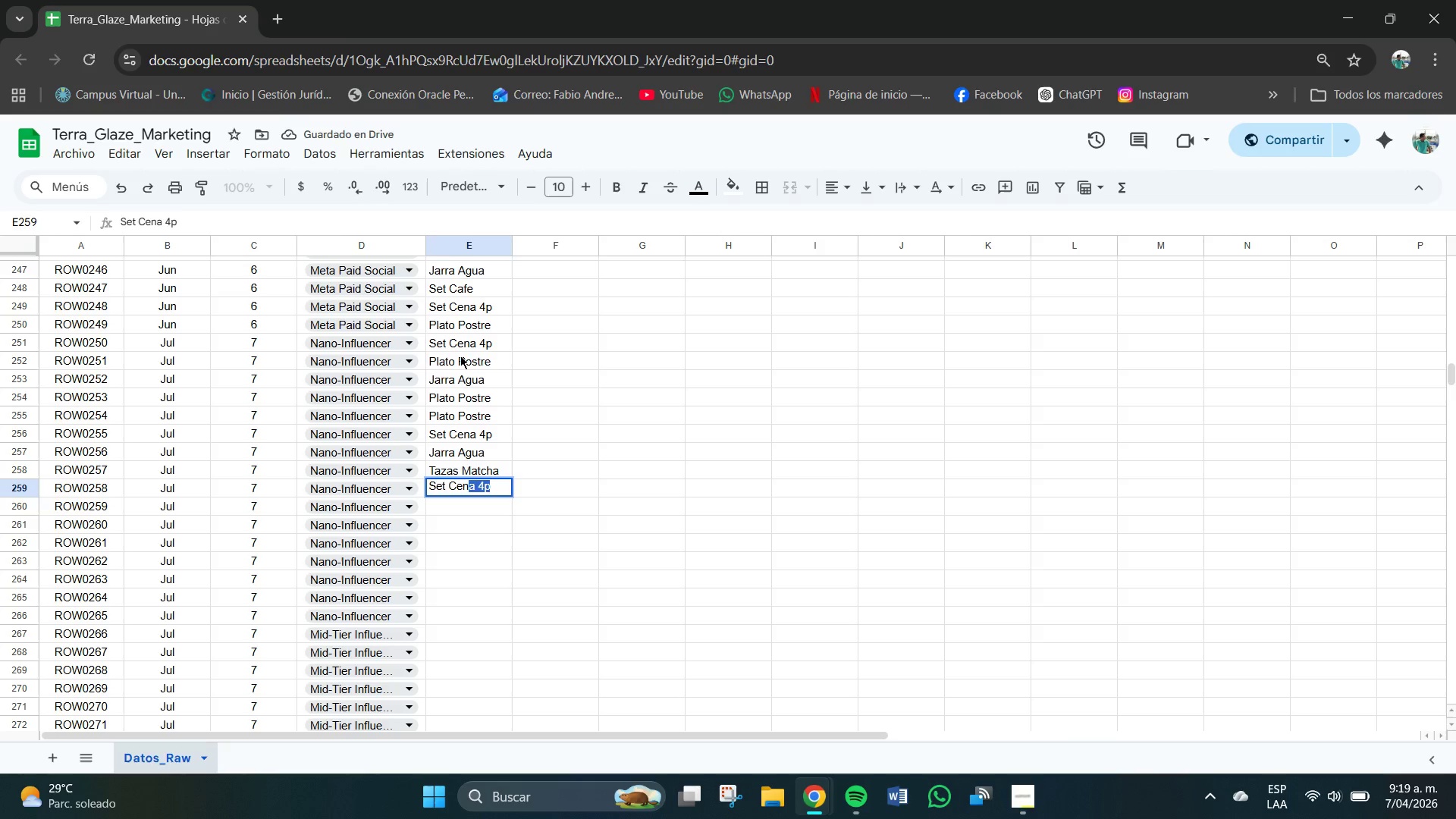 
key(Enter)
 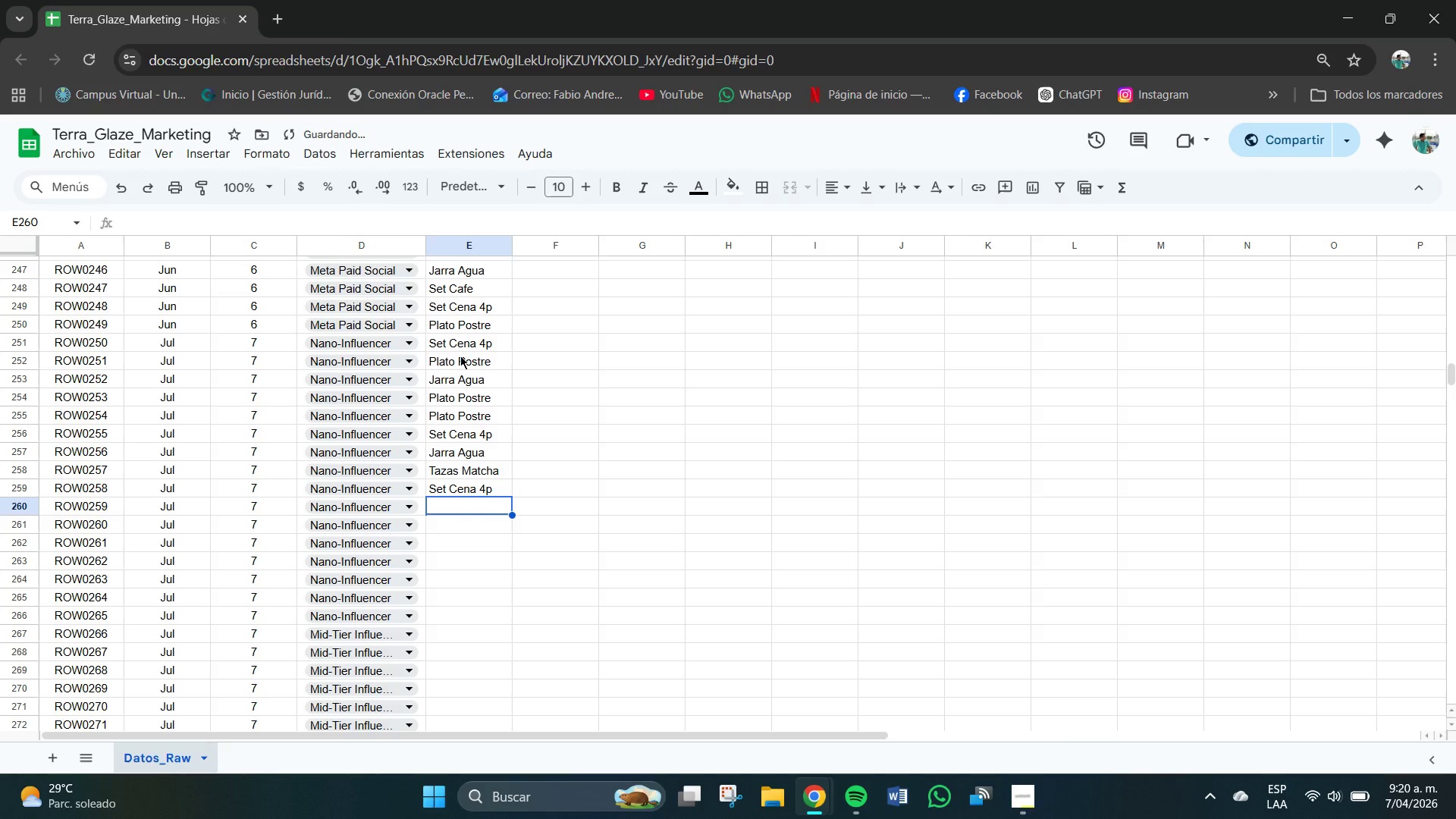 
key(CapsLock)
 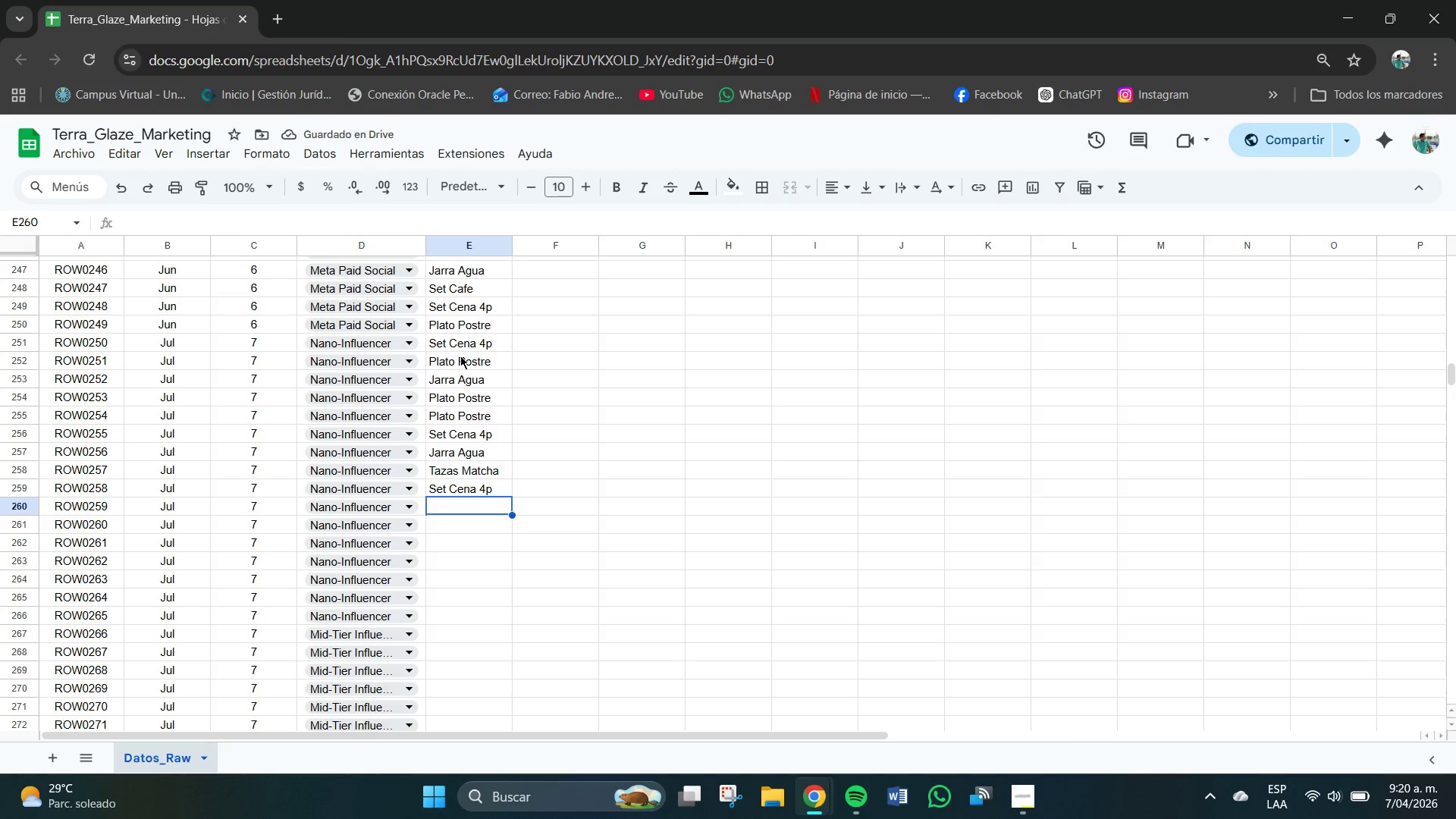 
key(P)
 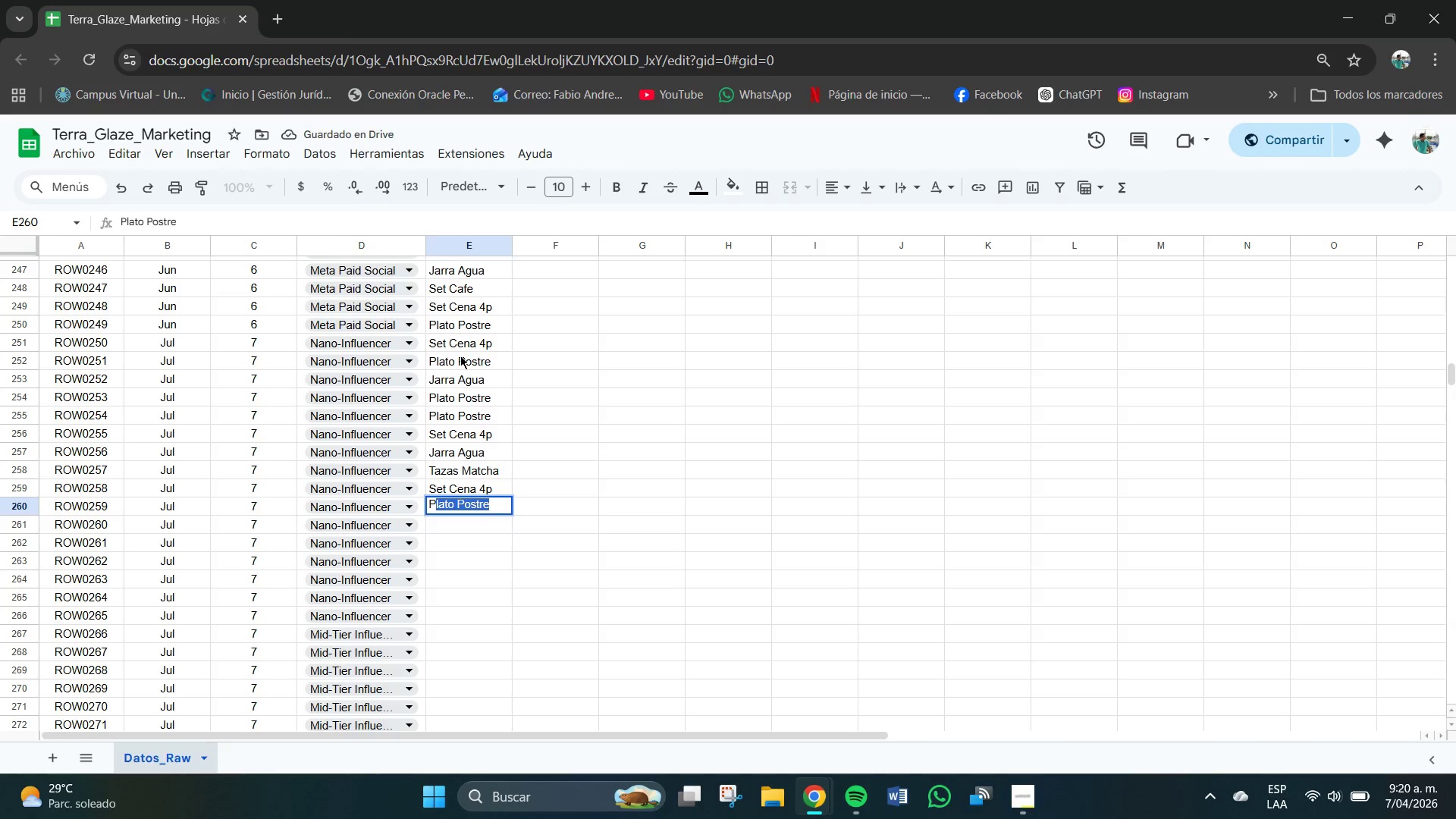 
key(CapsLock)
 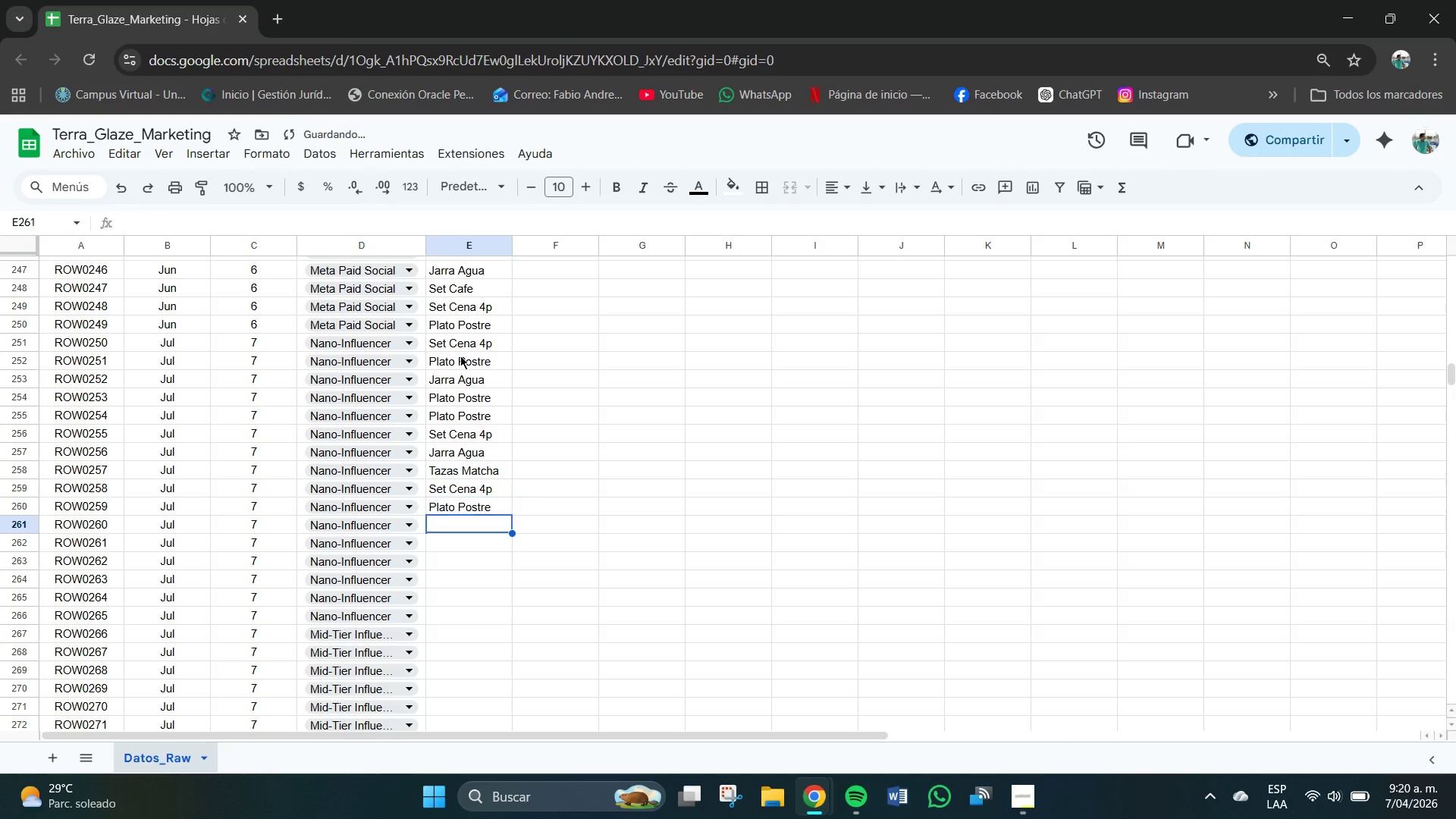 
key(Enter)
 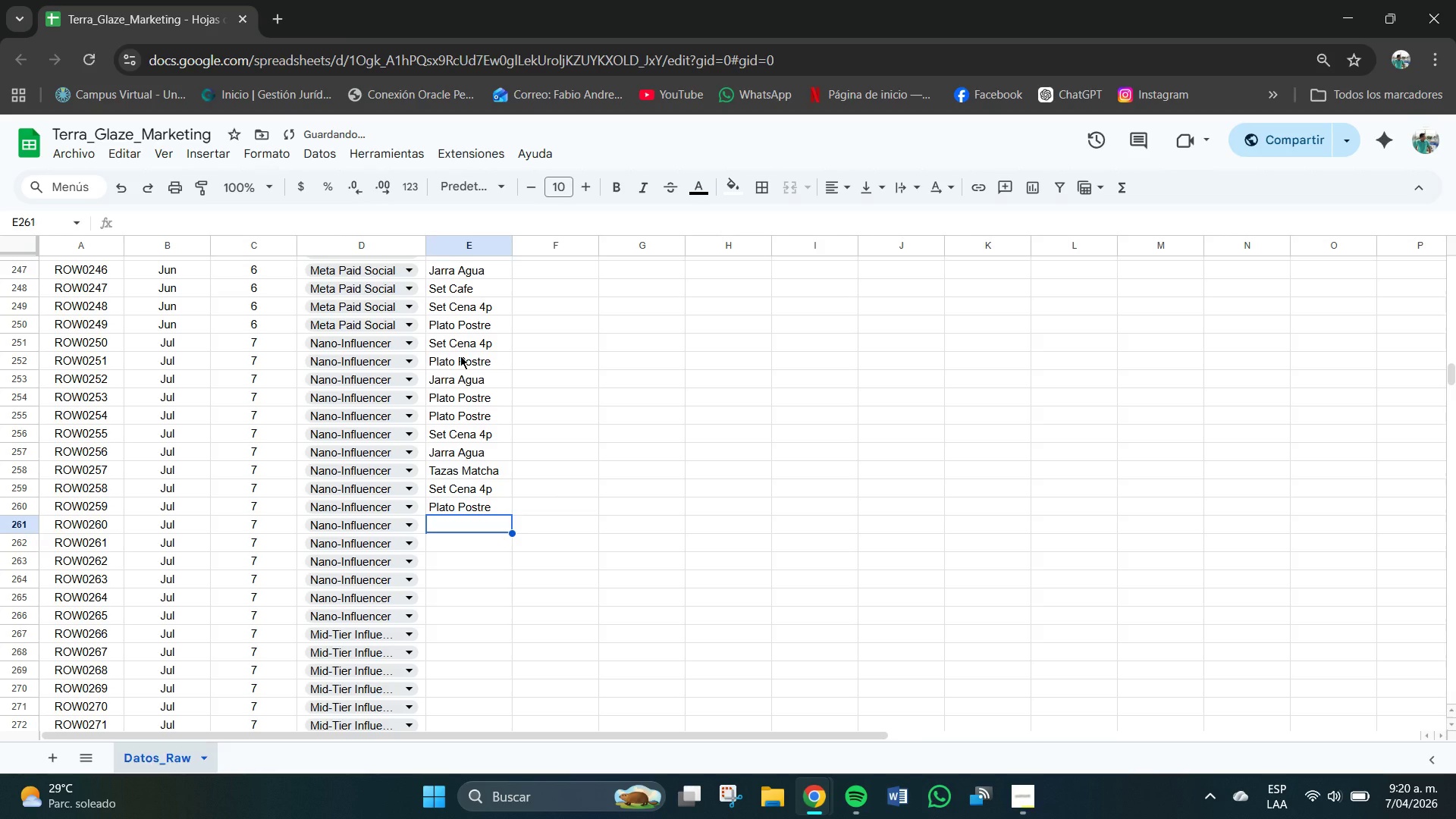 
key(CapsLock)
 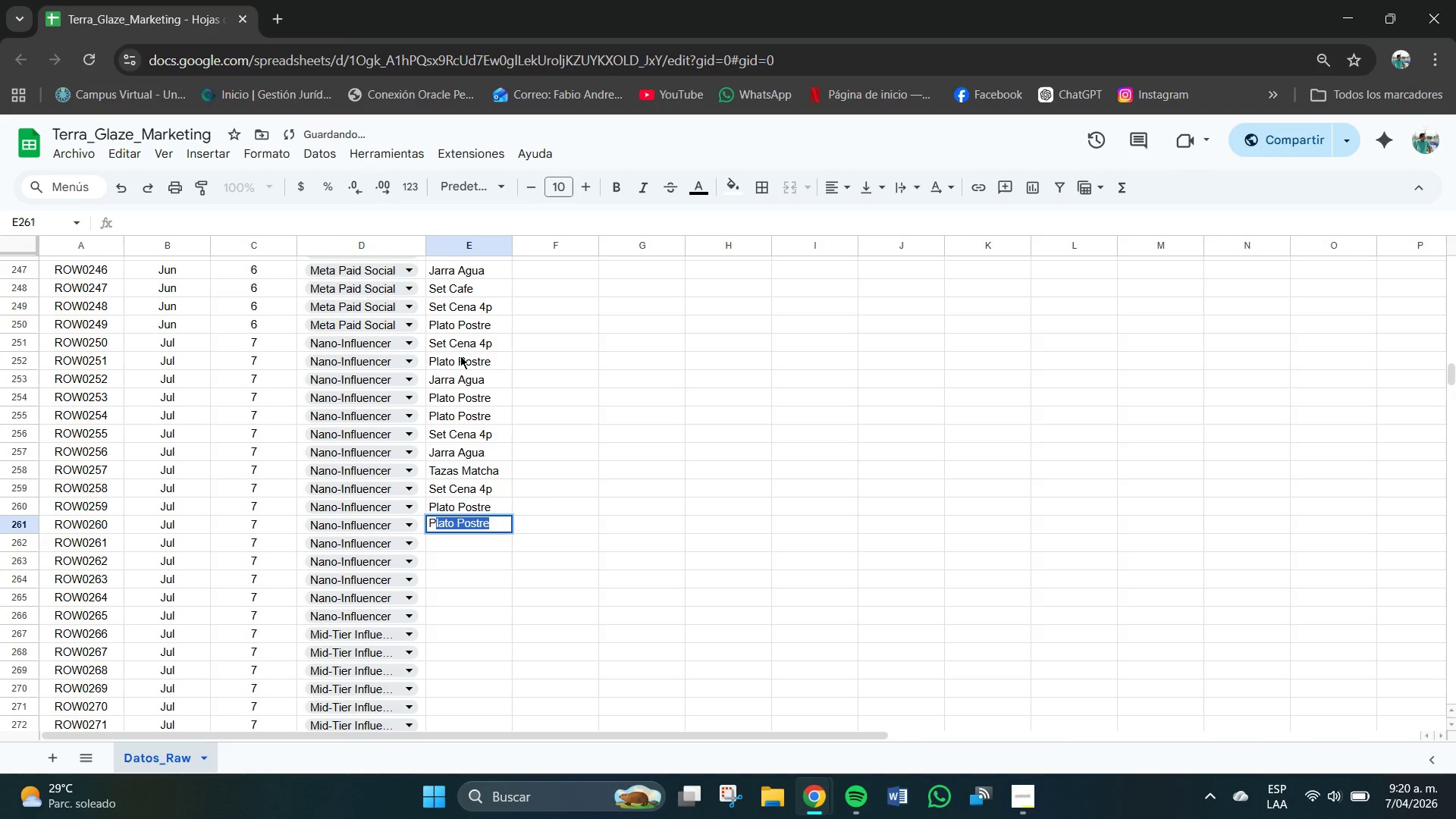 
key(P)
 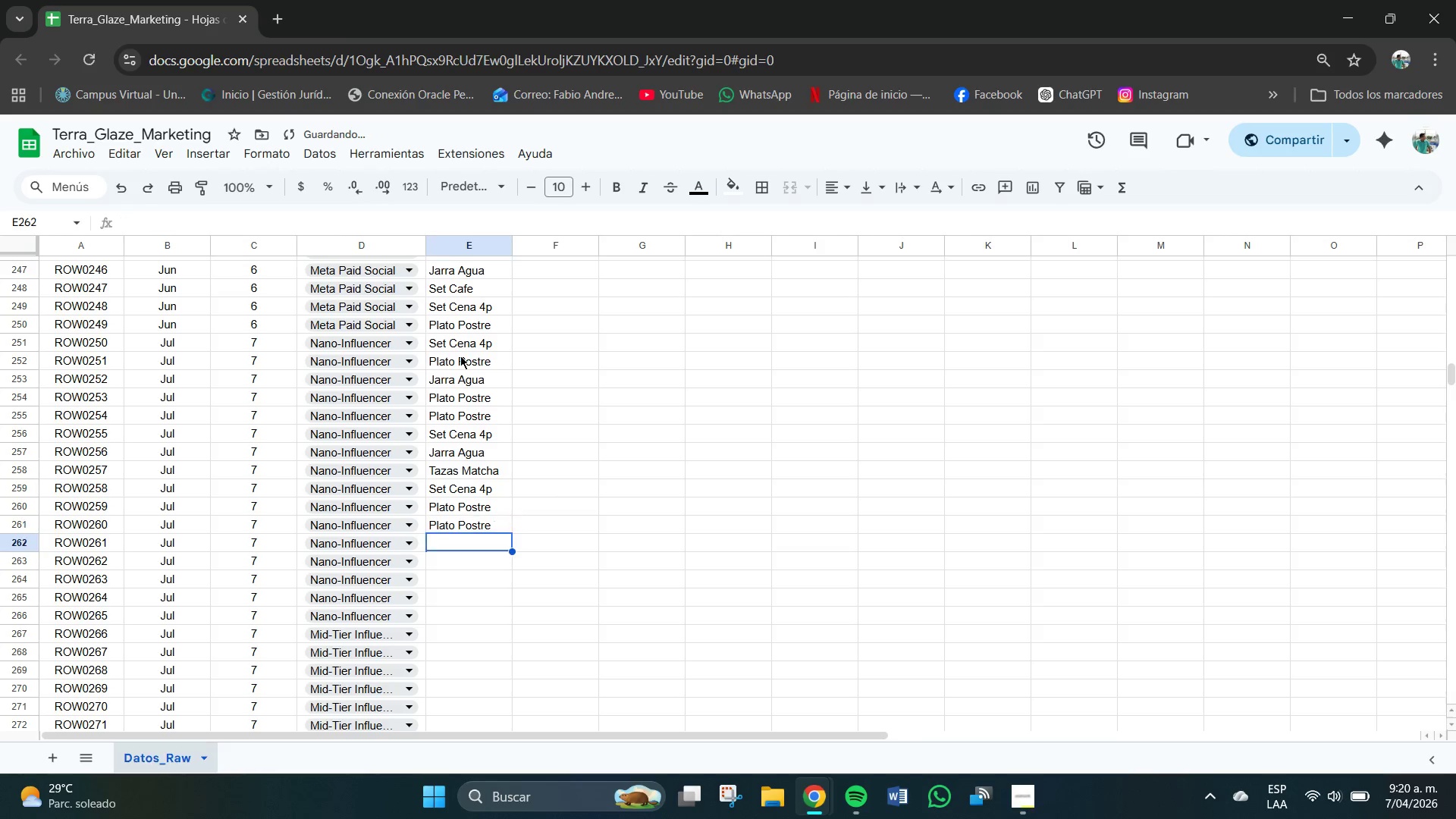 
key(Enter)
 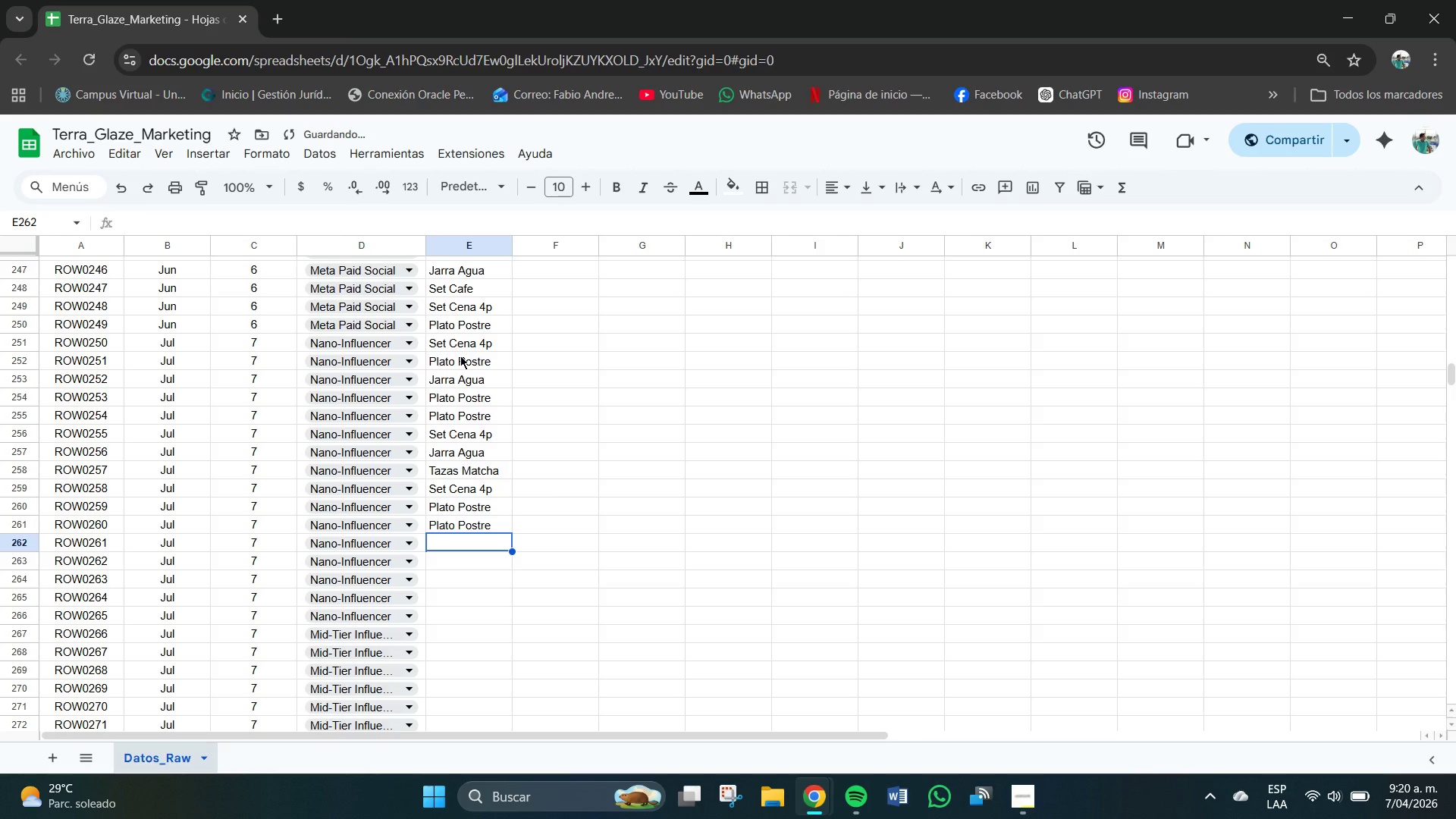 
type(Set)
key(Backspace)
key(Backspace)
key(Backspace)
type(se)
key(Backspace)
type(ET ce)
key(Backspace)
key(Backspace)
type(E)
 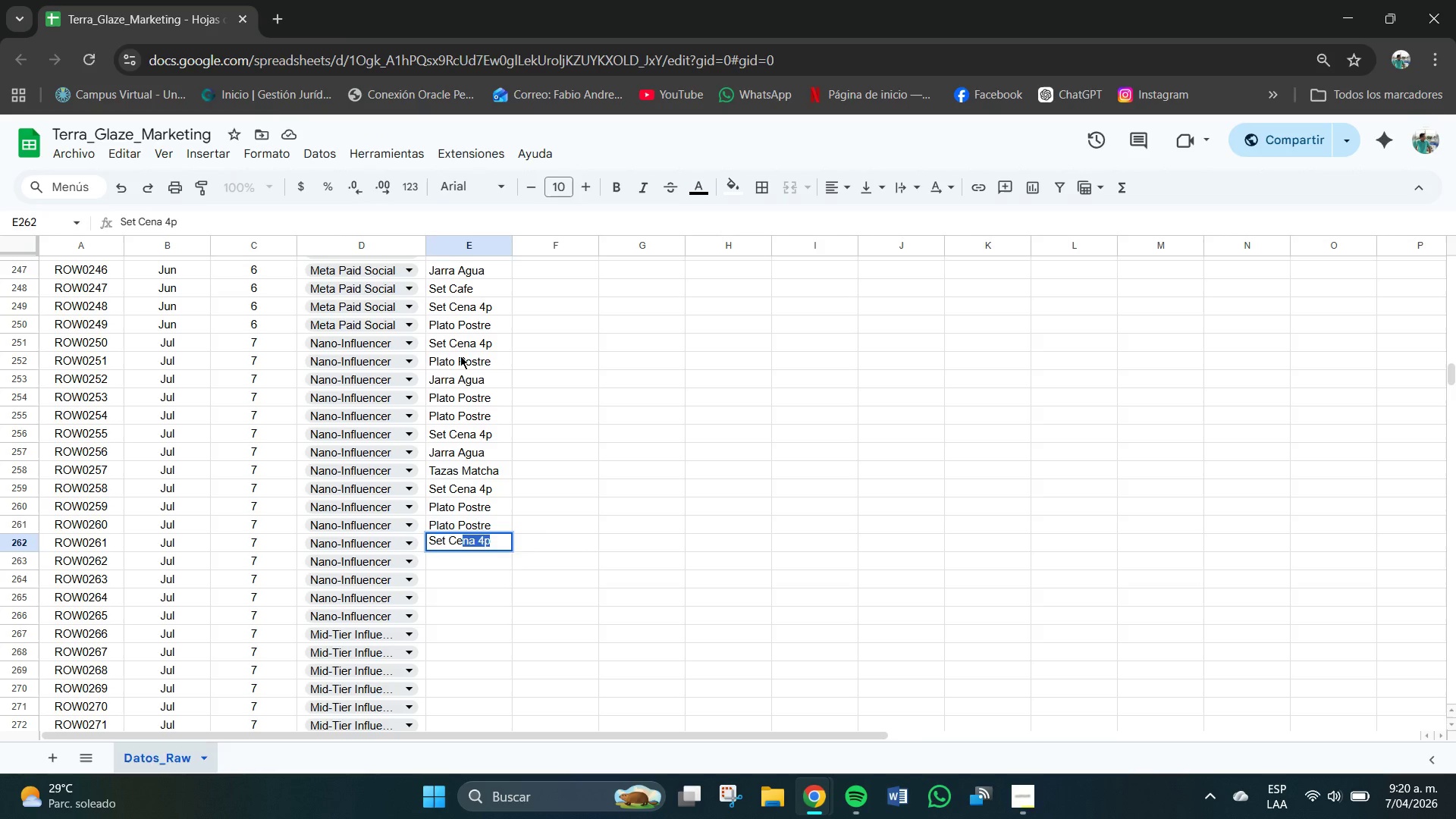 
key(Enter)
 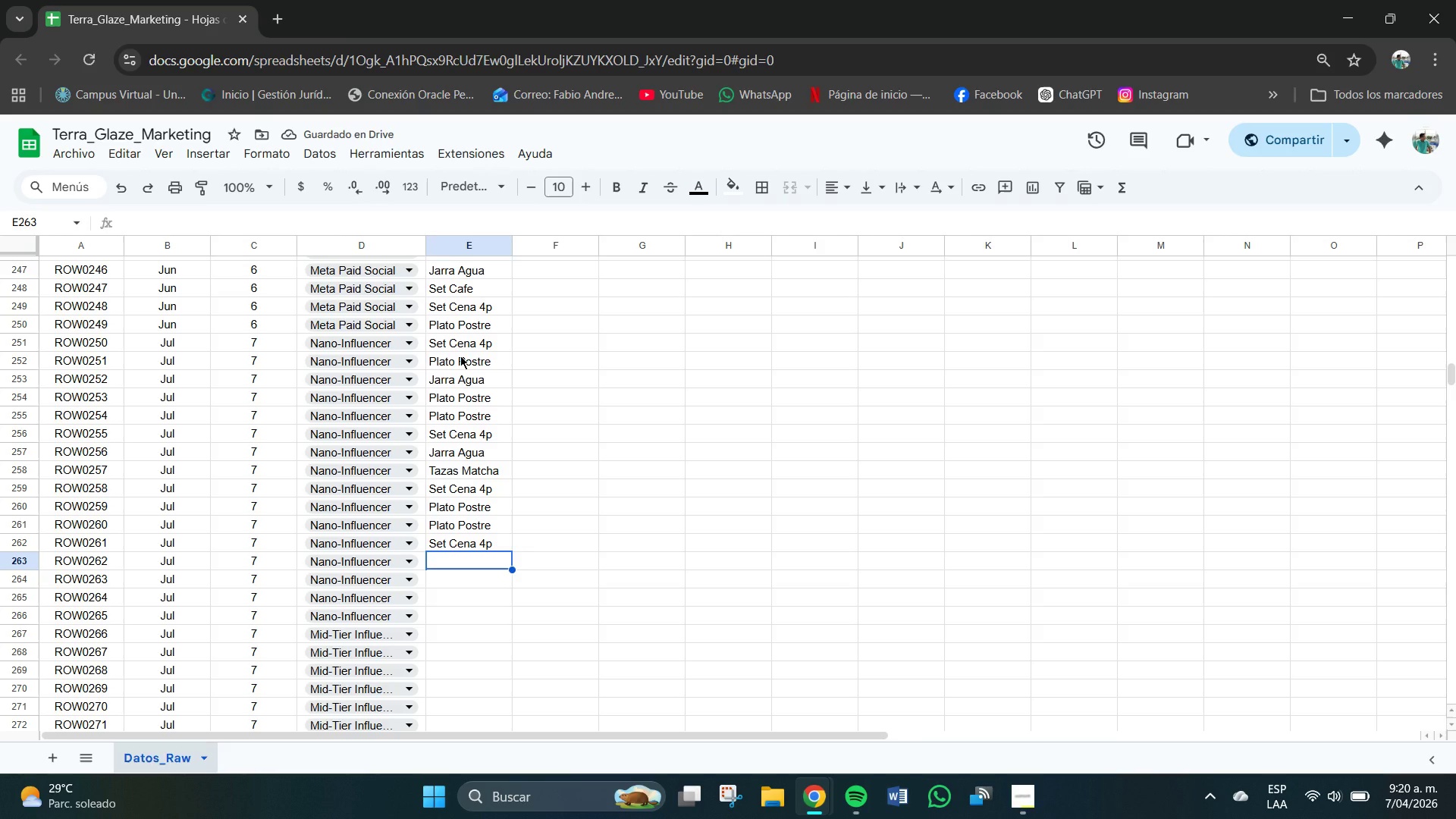 
wait(5.09)
 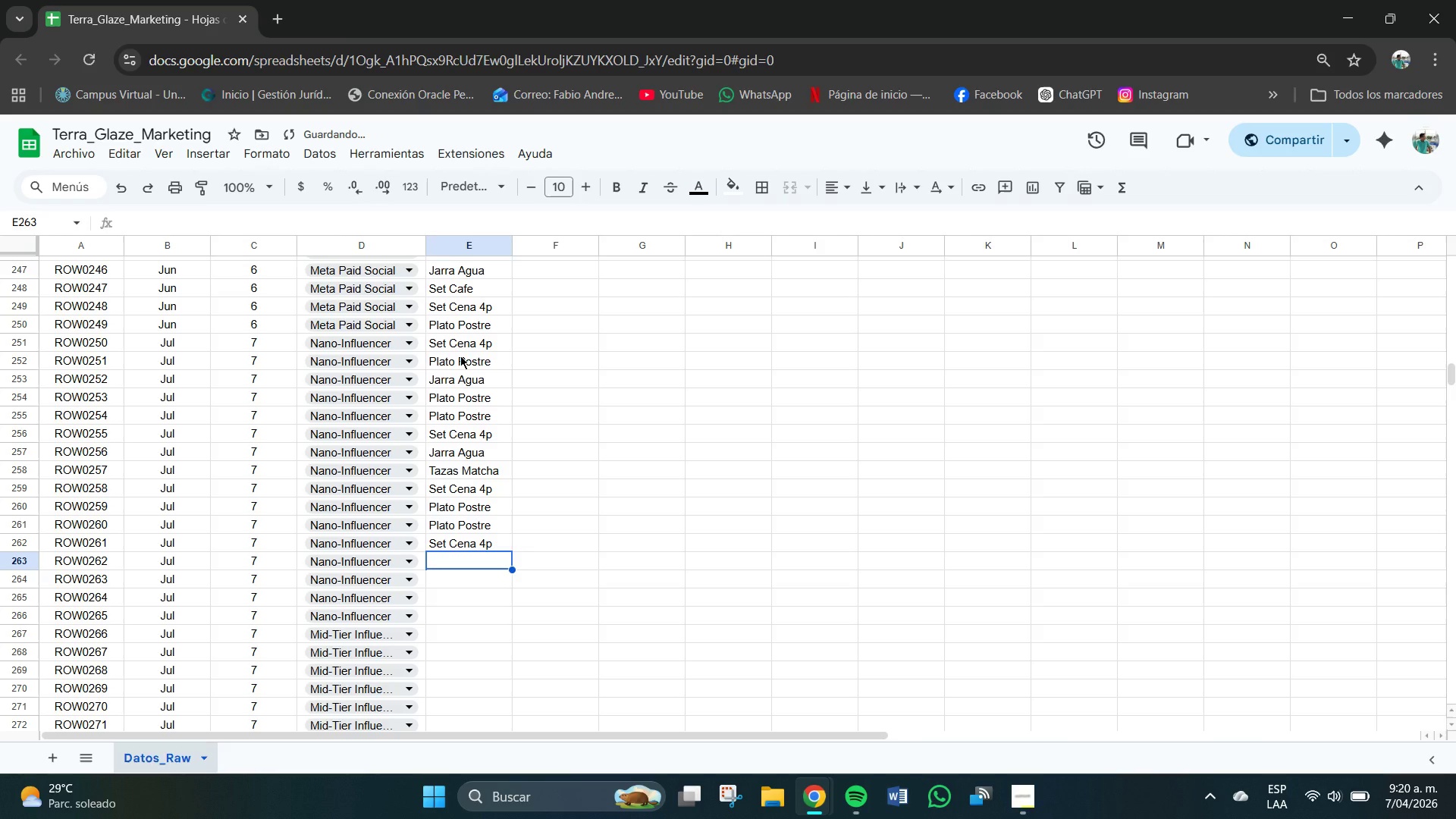 
key(CapsLock)
 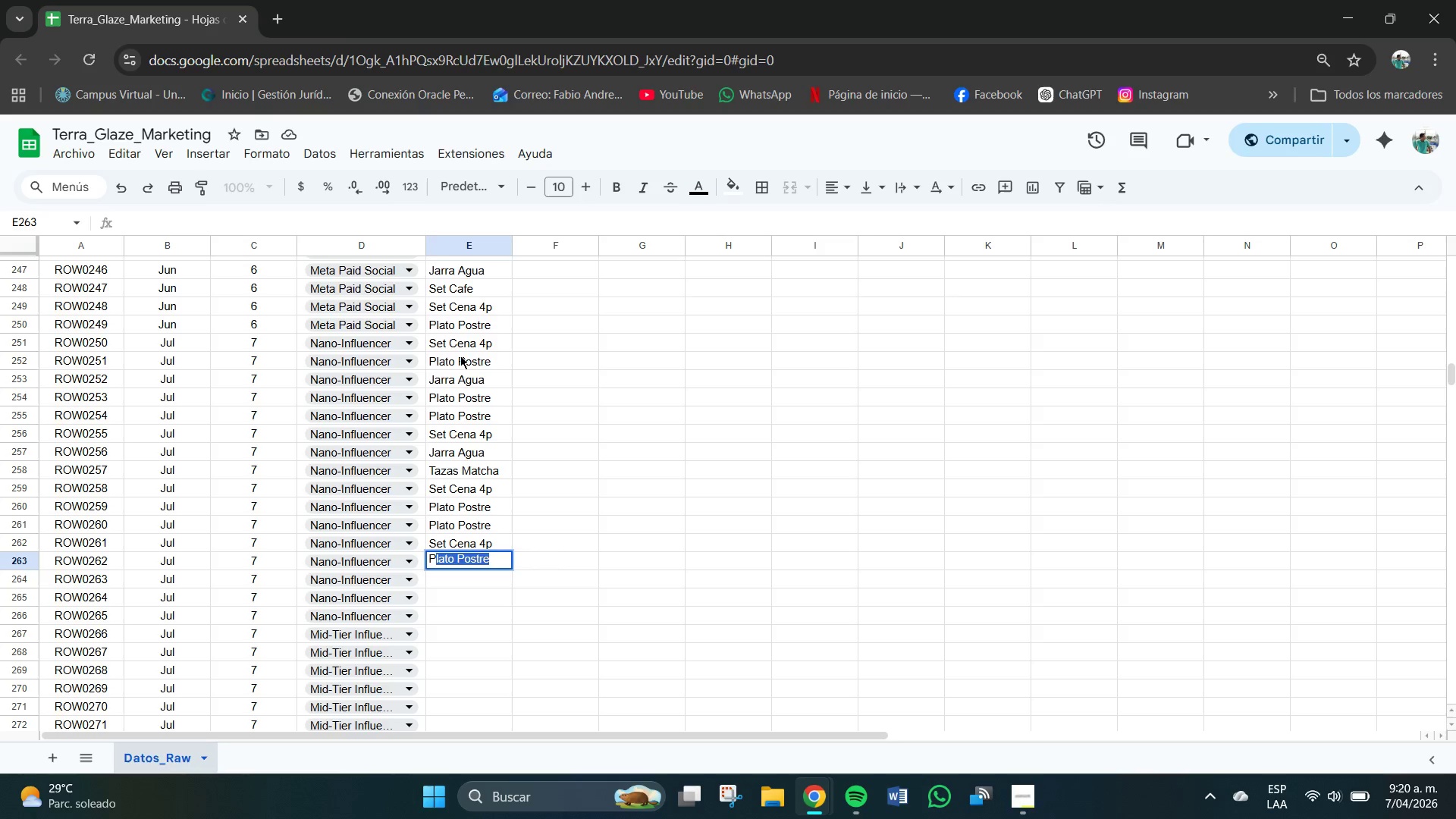 
key(P)
 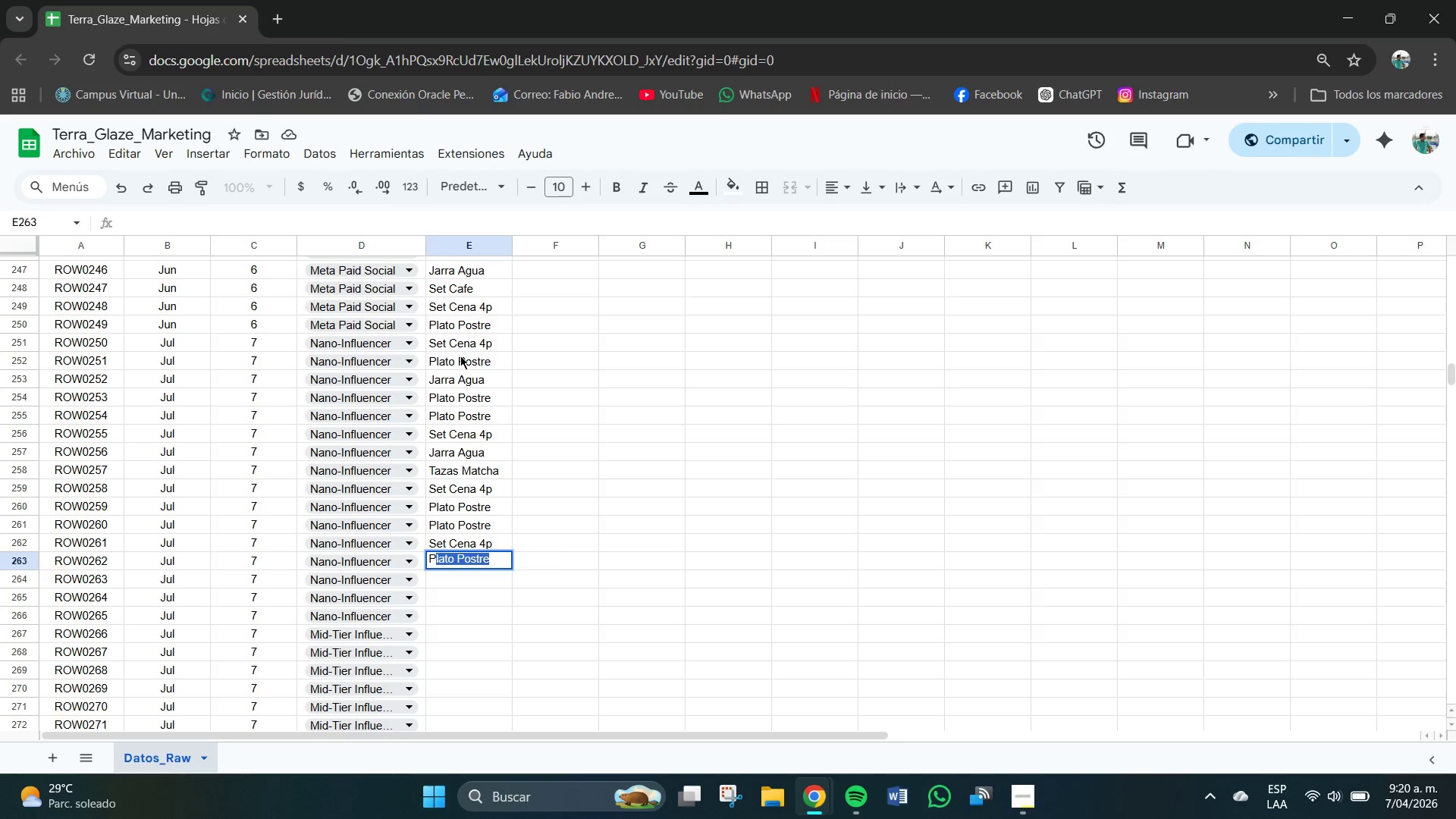 
key(CapsLock)
 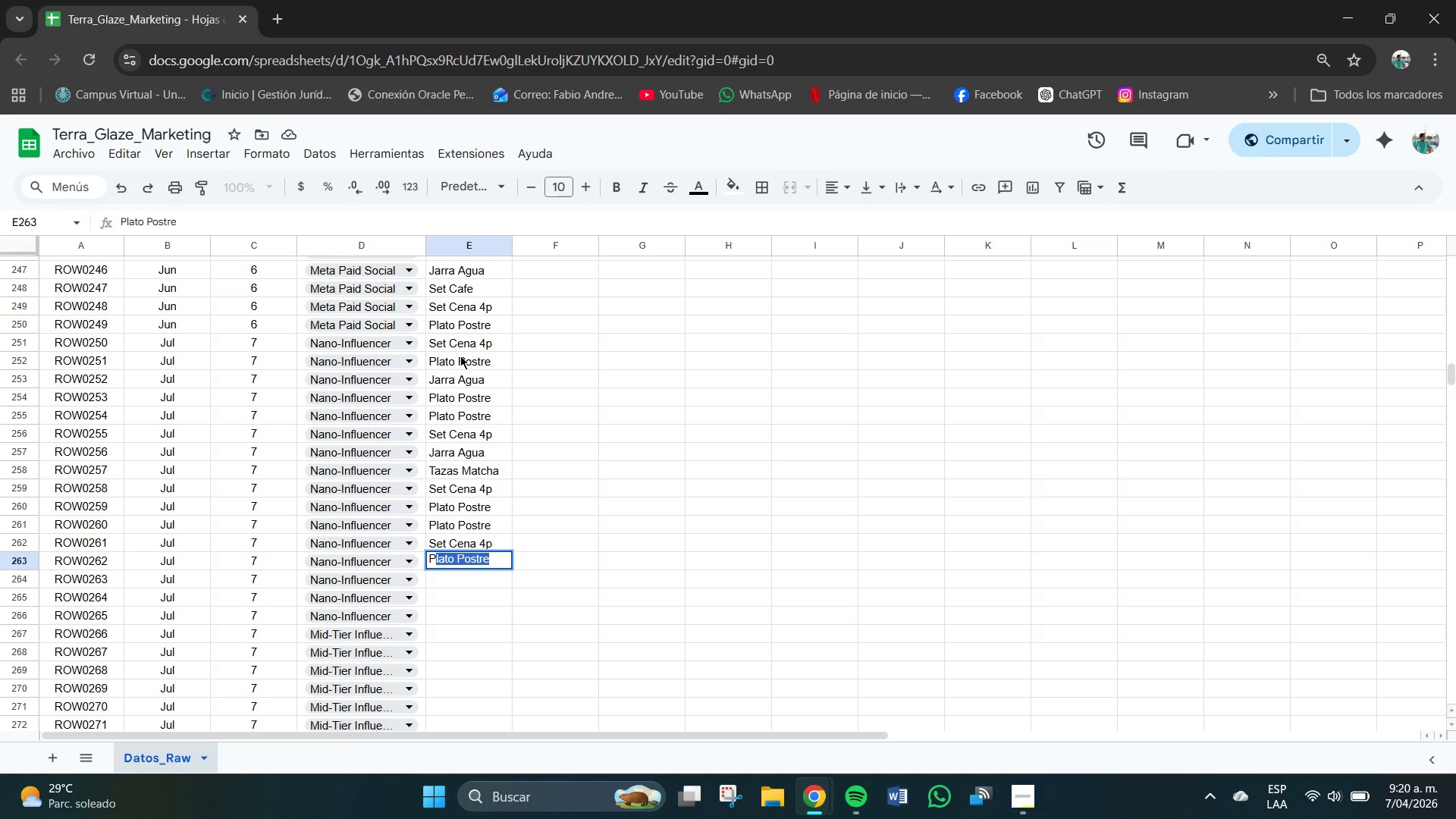 
key(Enter)
 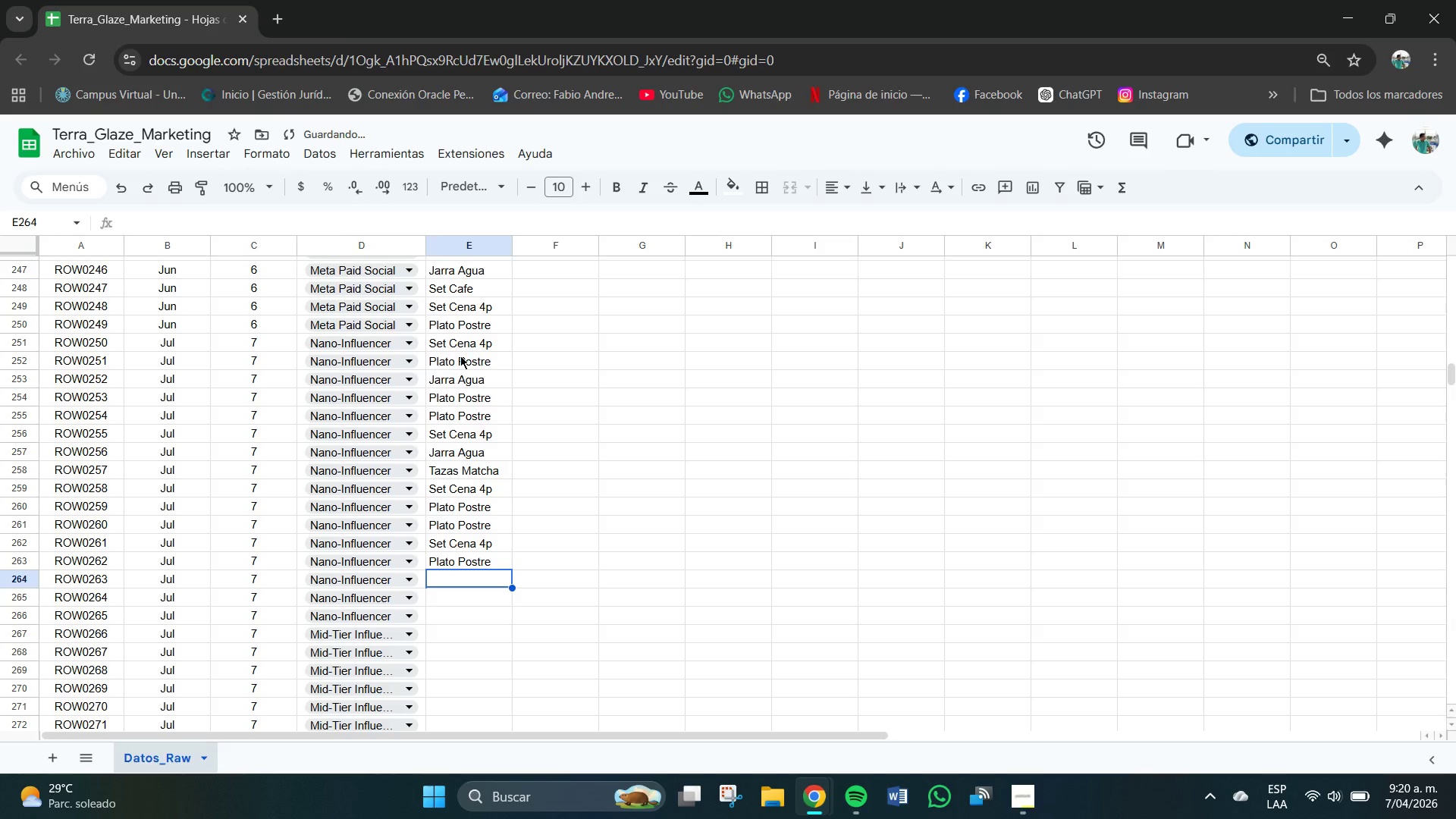 
type(Jarra Agua)
 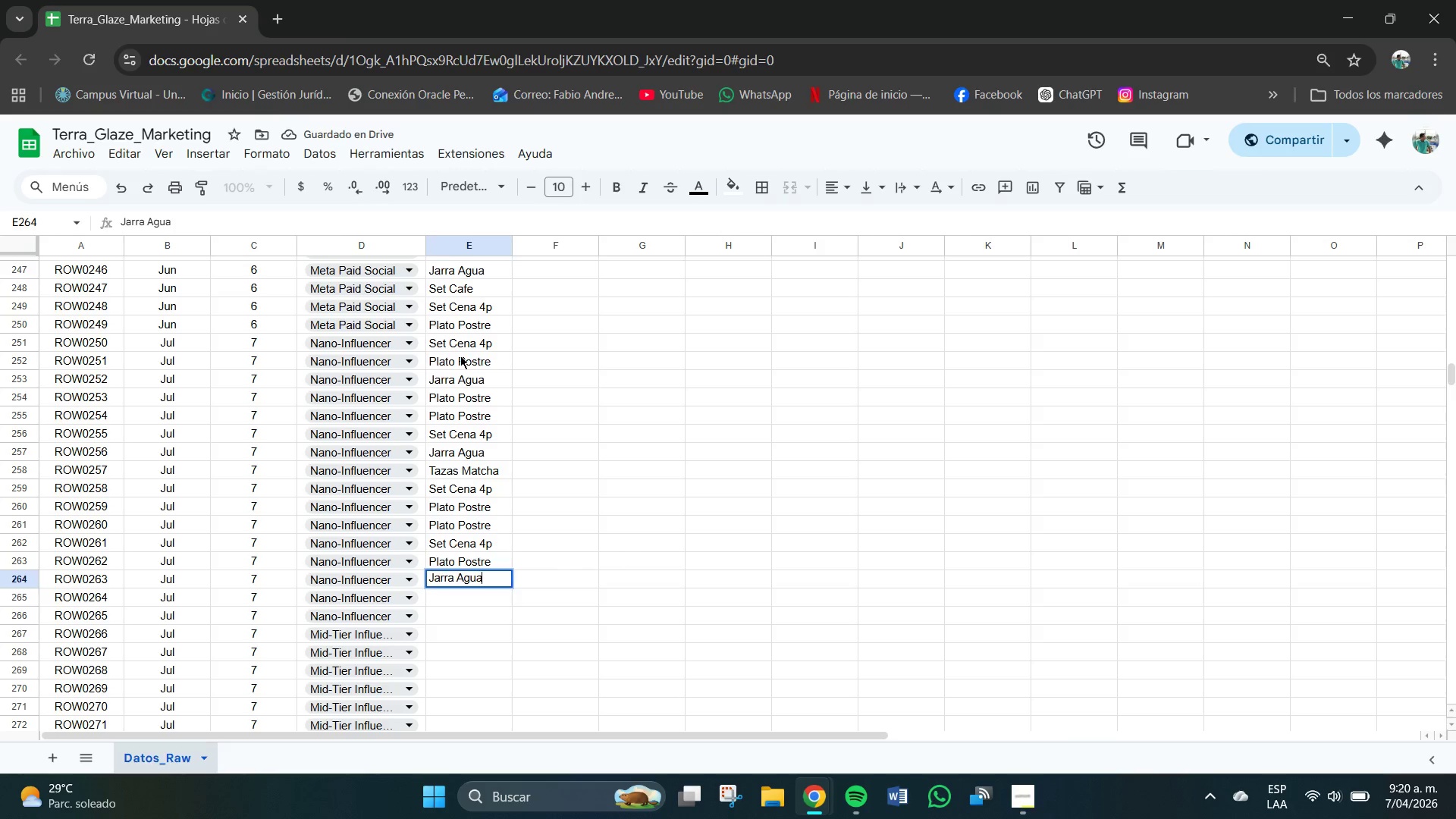 
key(Enter)
 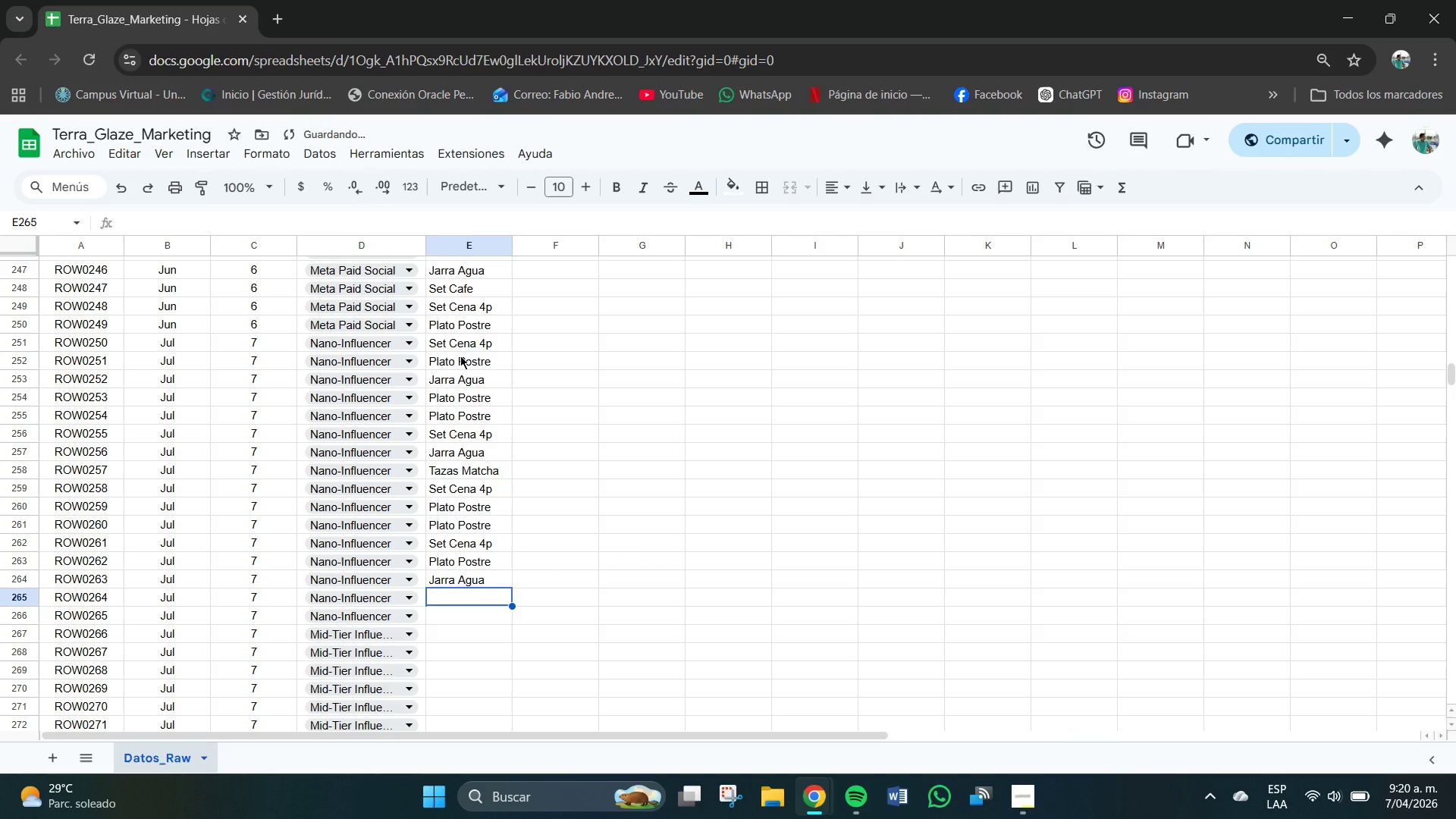 
type(Set Cen)
 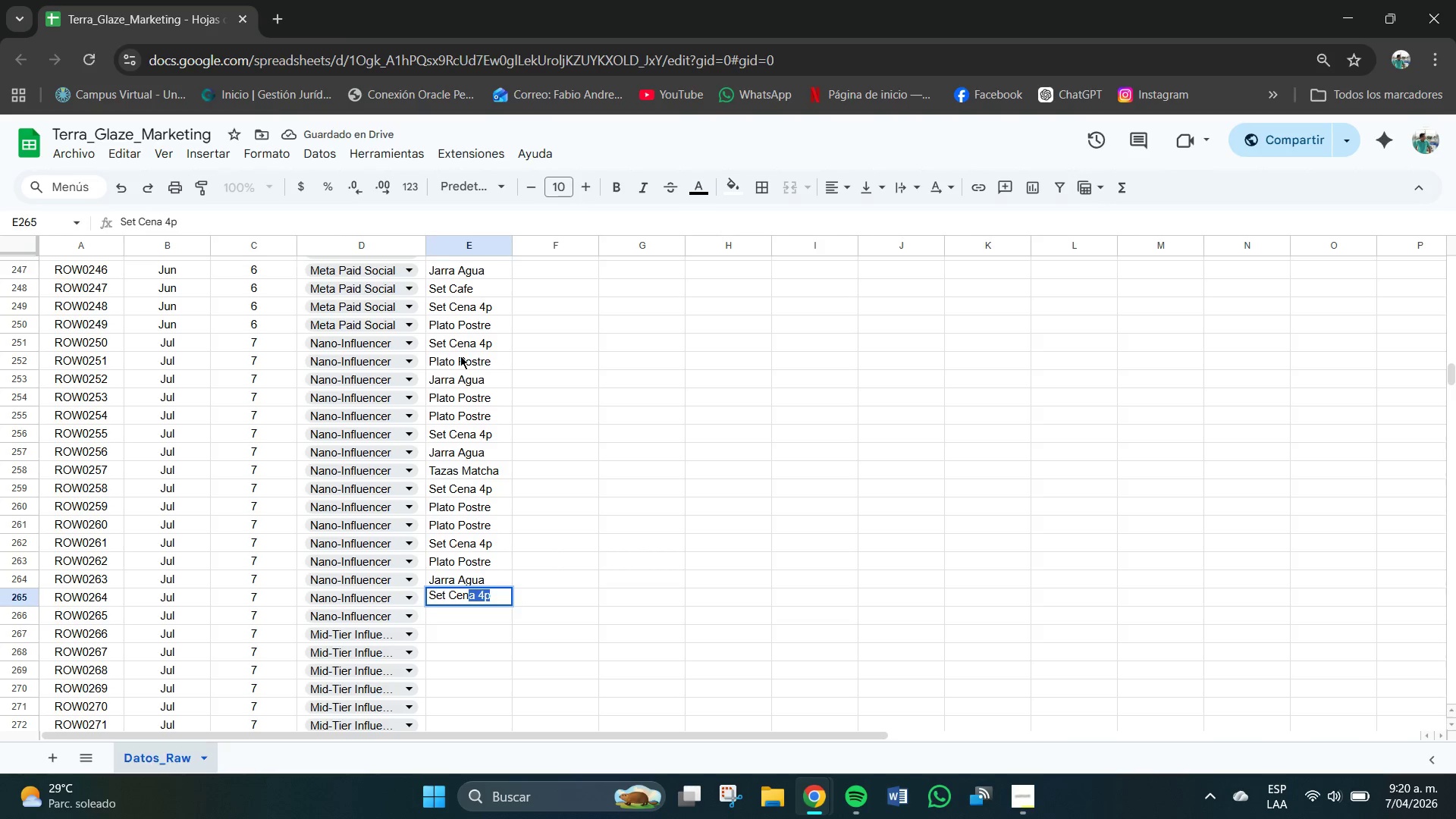 
key(Enter)
 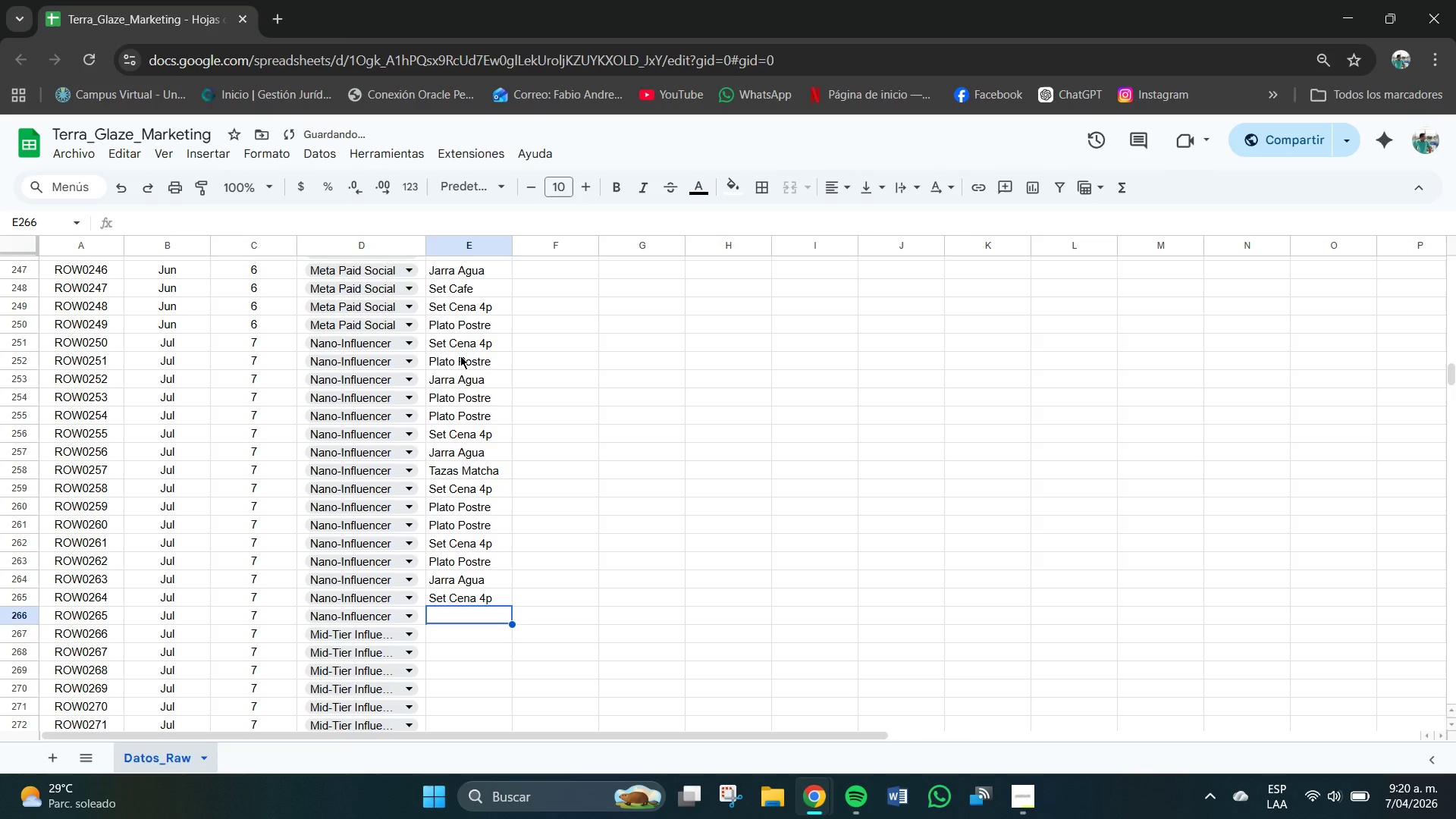 
key(CapsLock)
 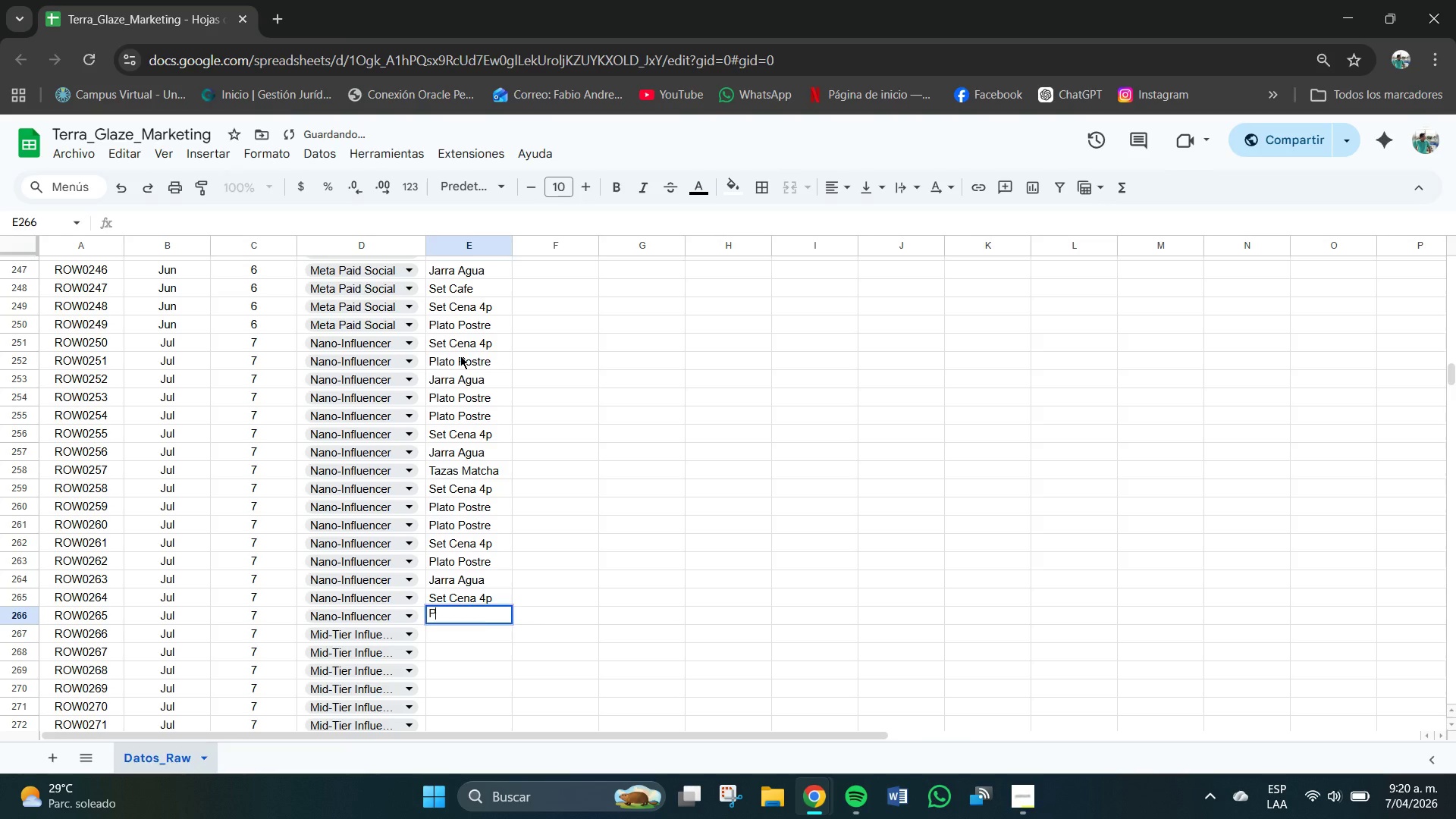 
key(P)
 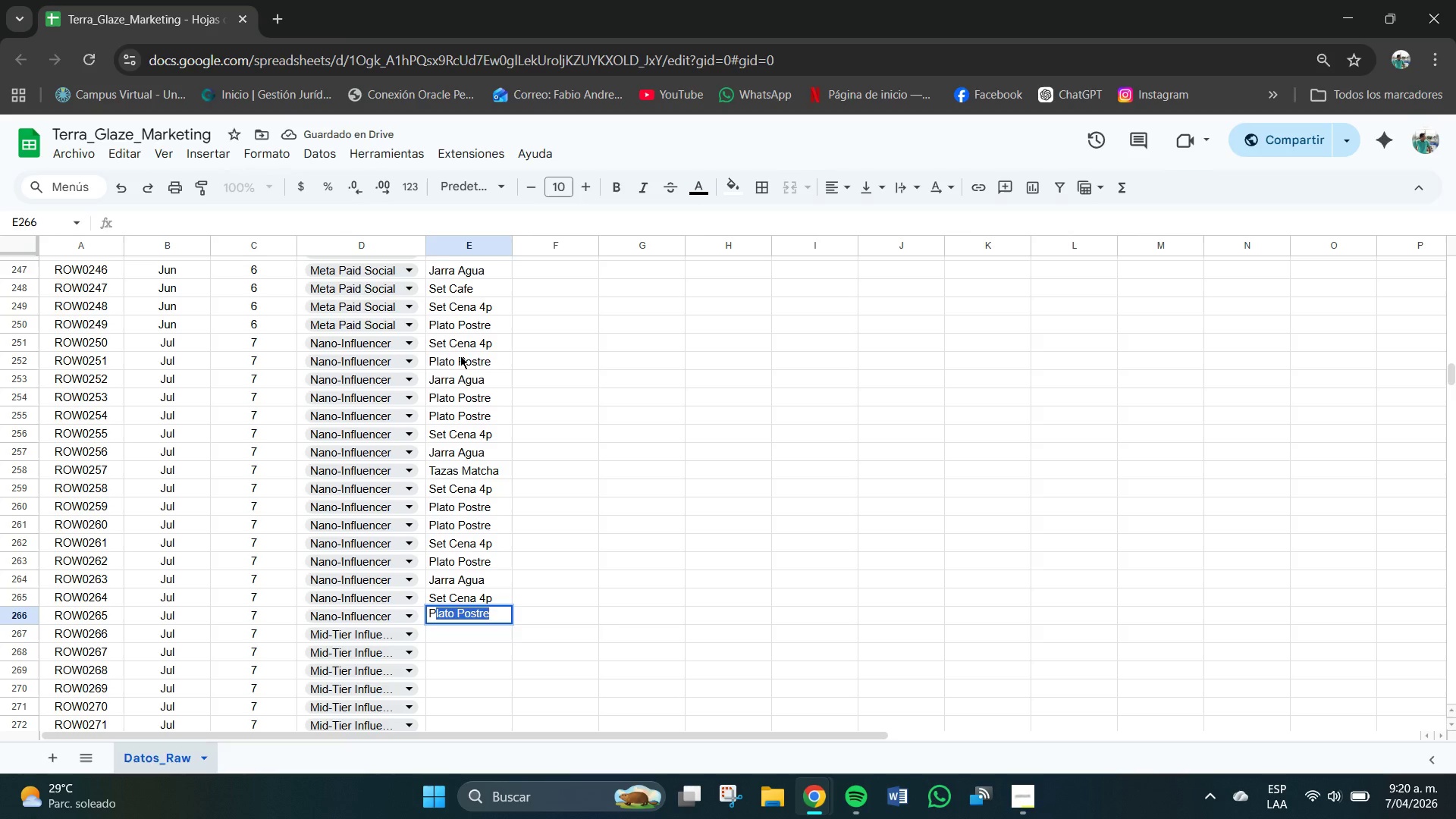 
key(CapsLock)
 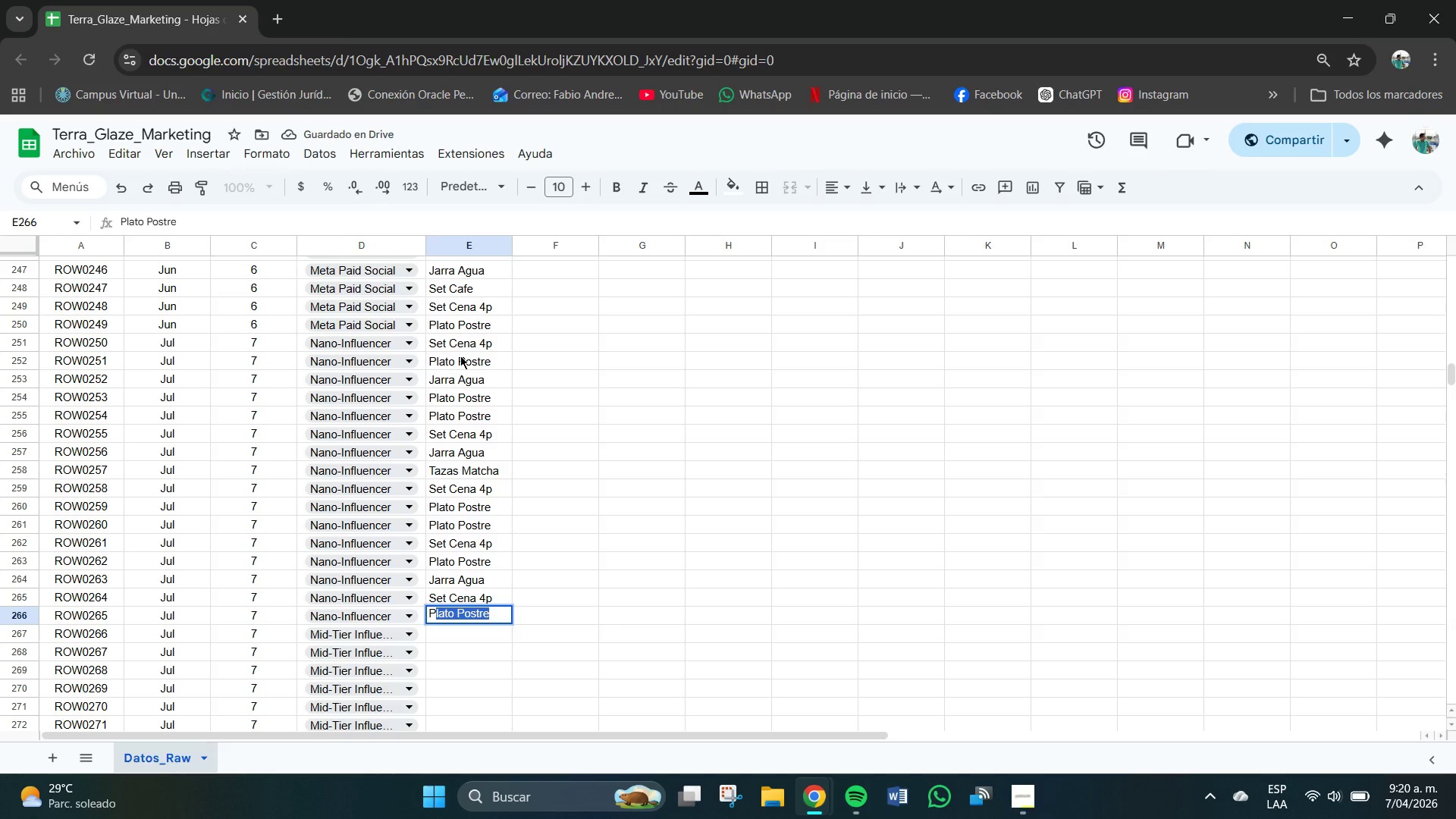 
key(Enter)
 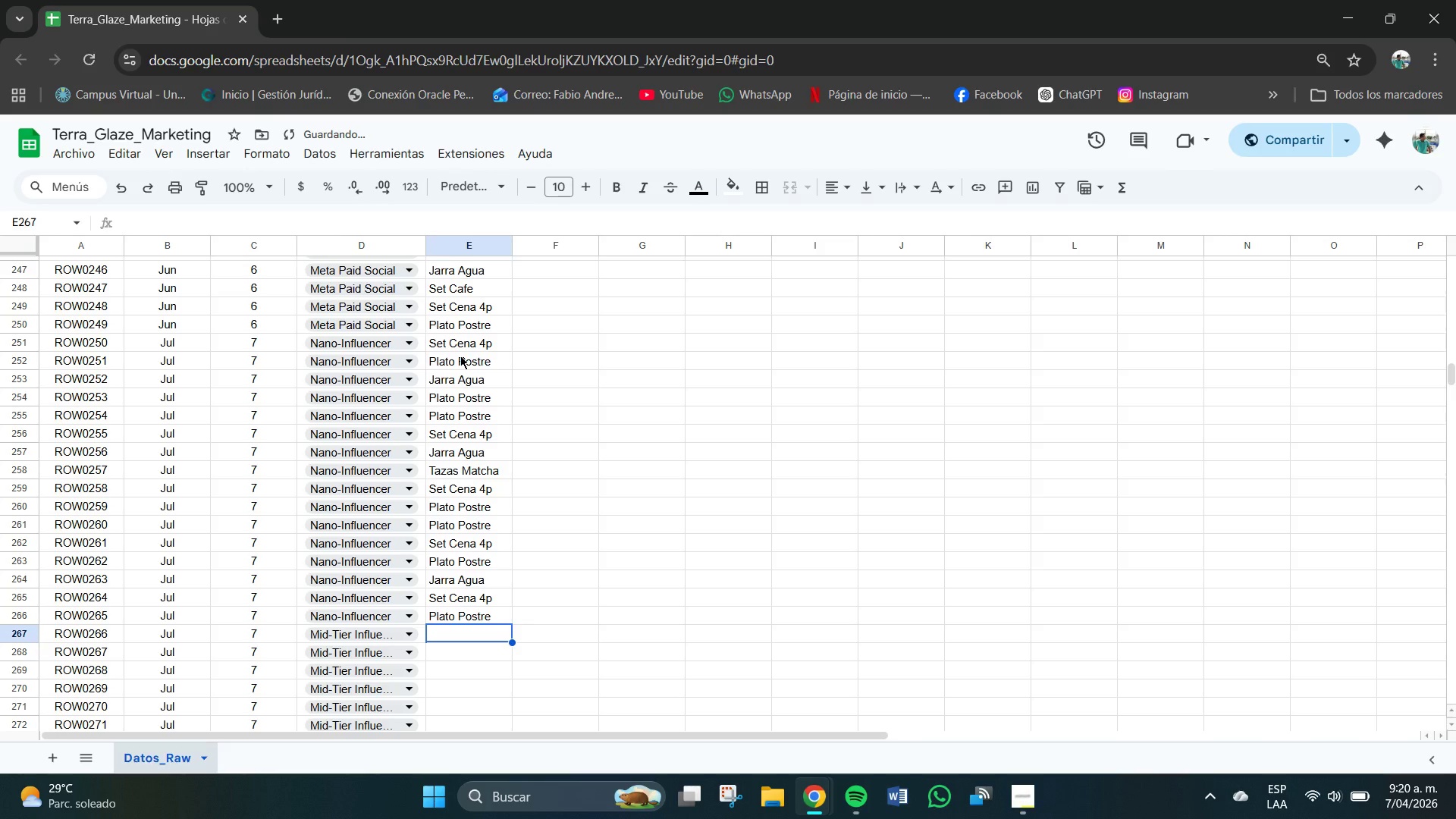 
key(CapsLock)
 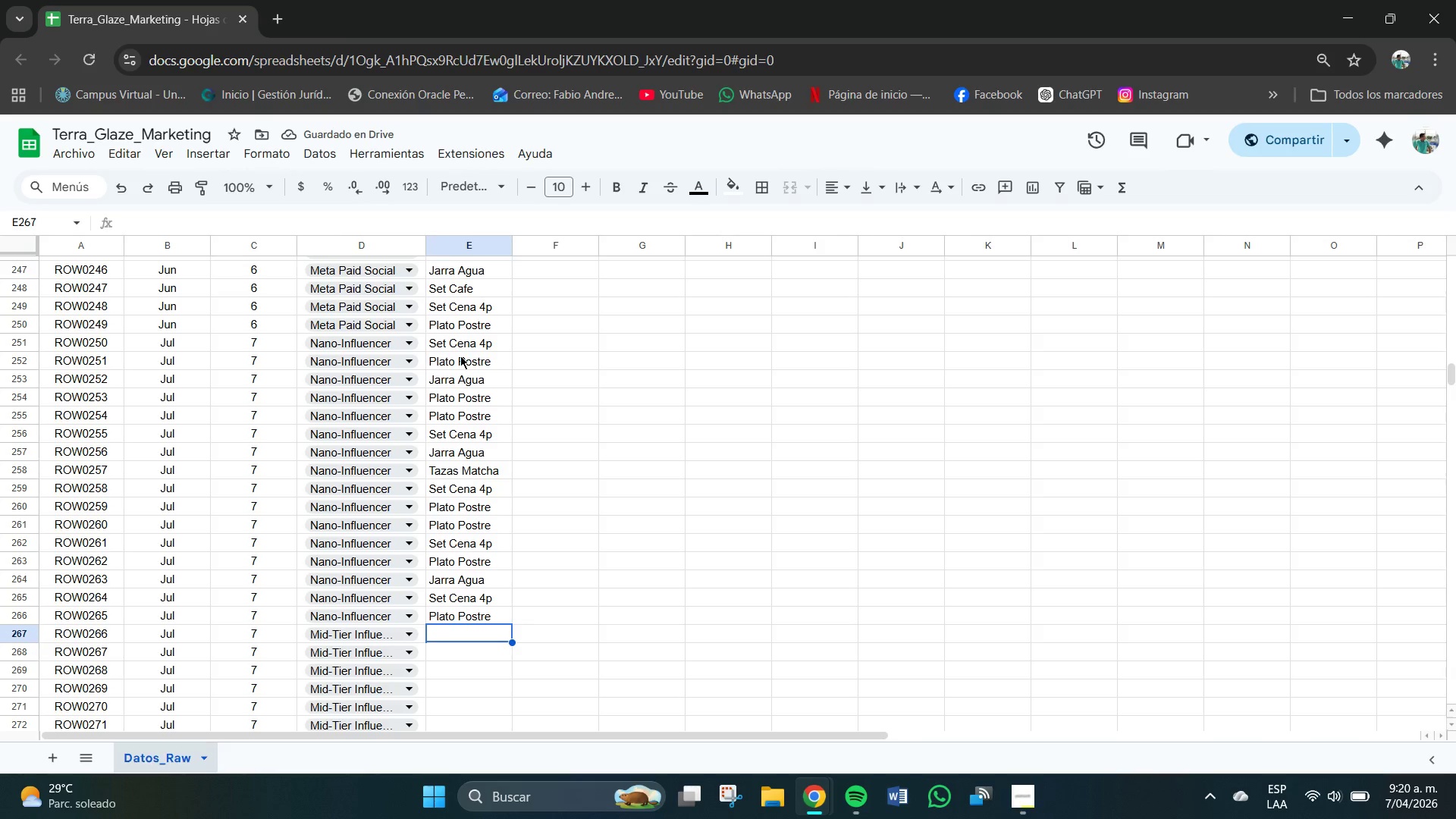 
key(B)
 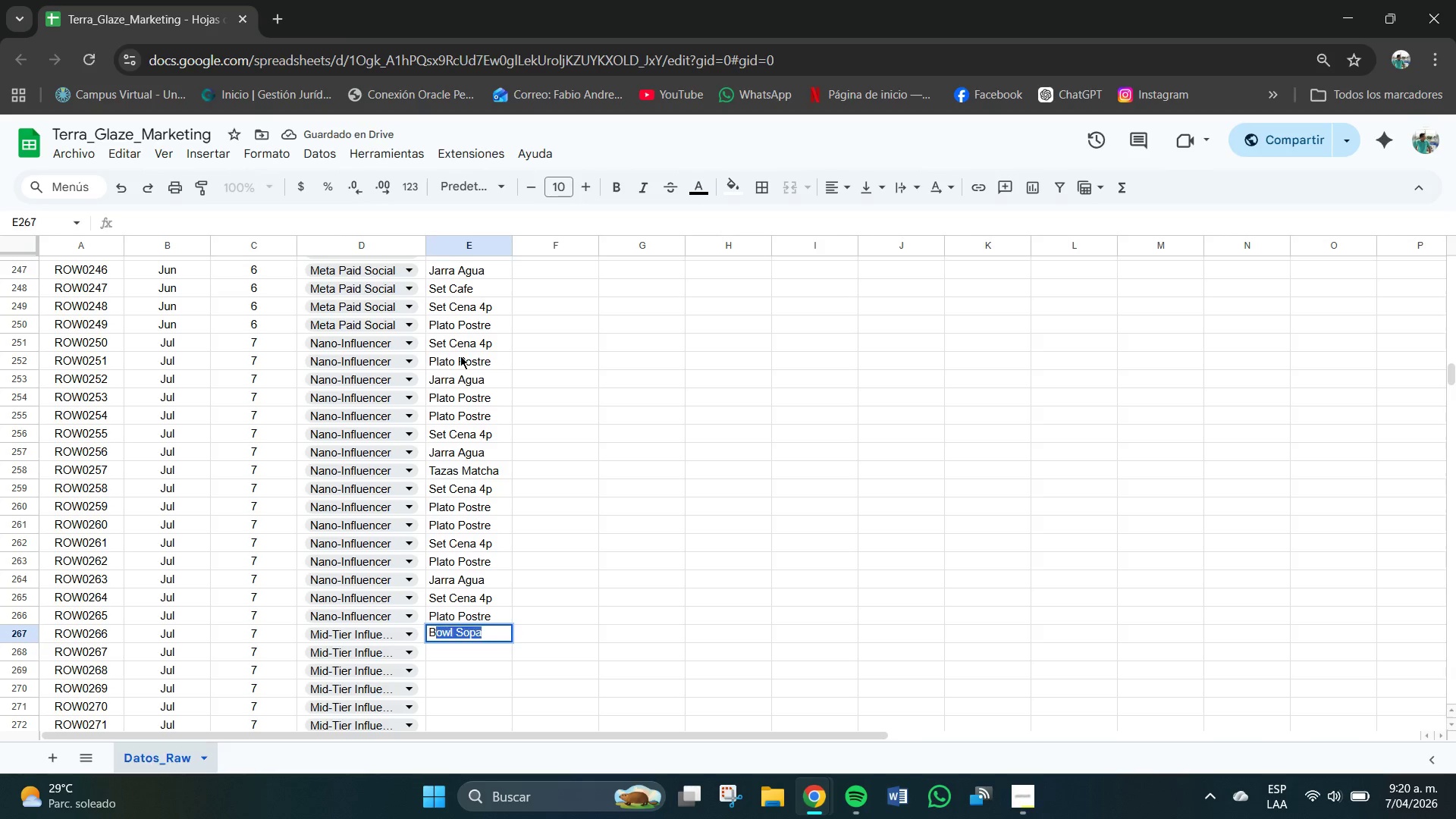 
key(CapsLock)
 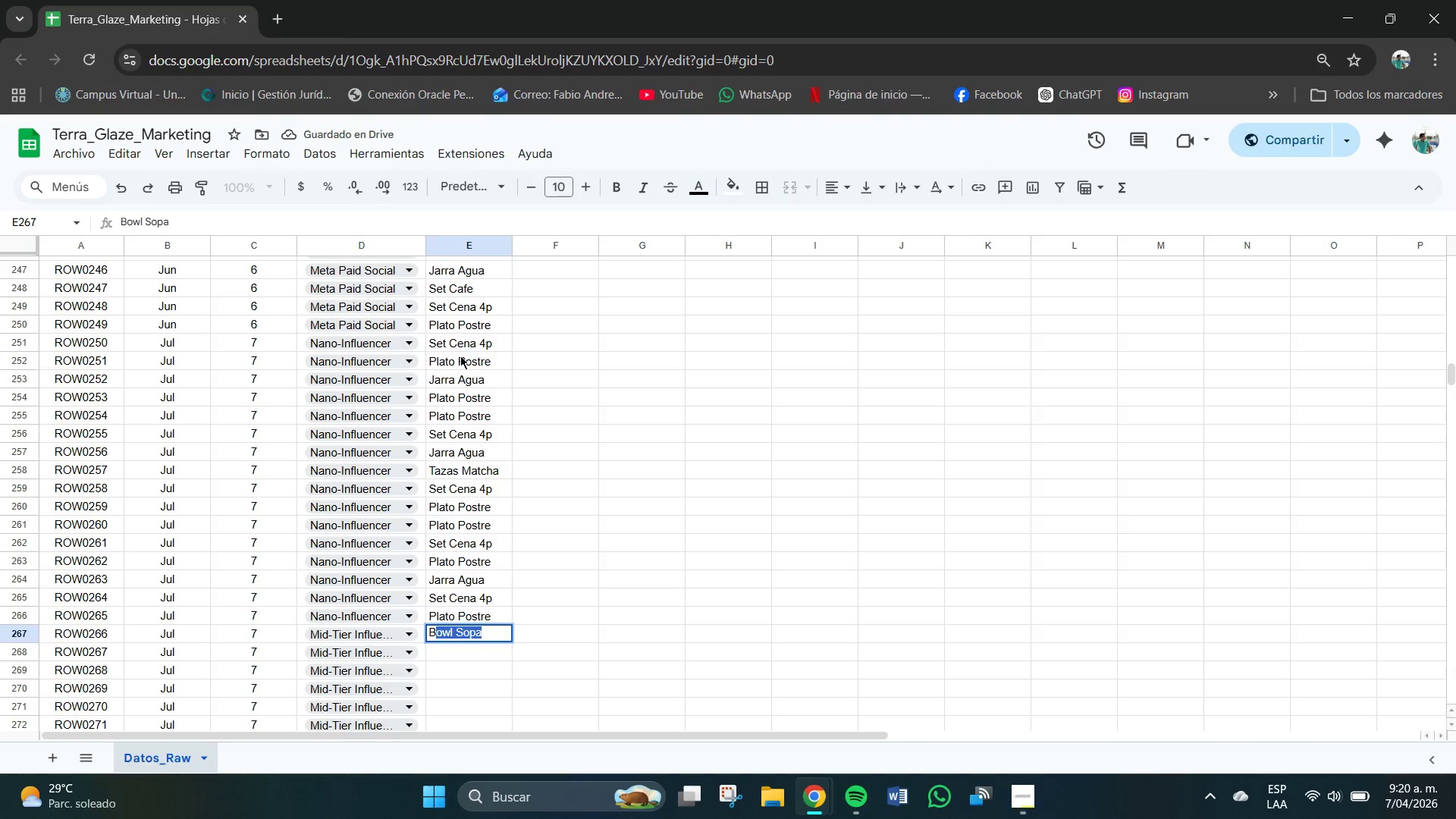 
key(Enter)
 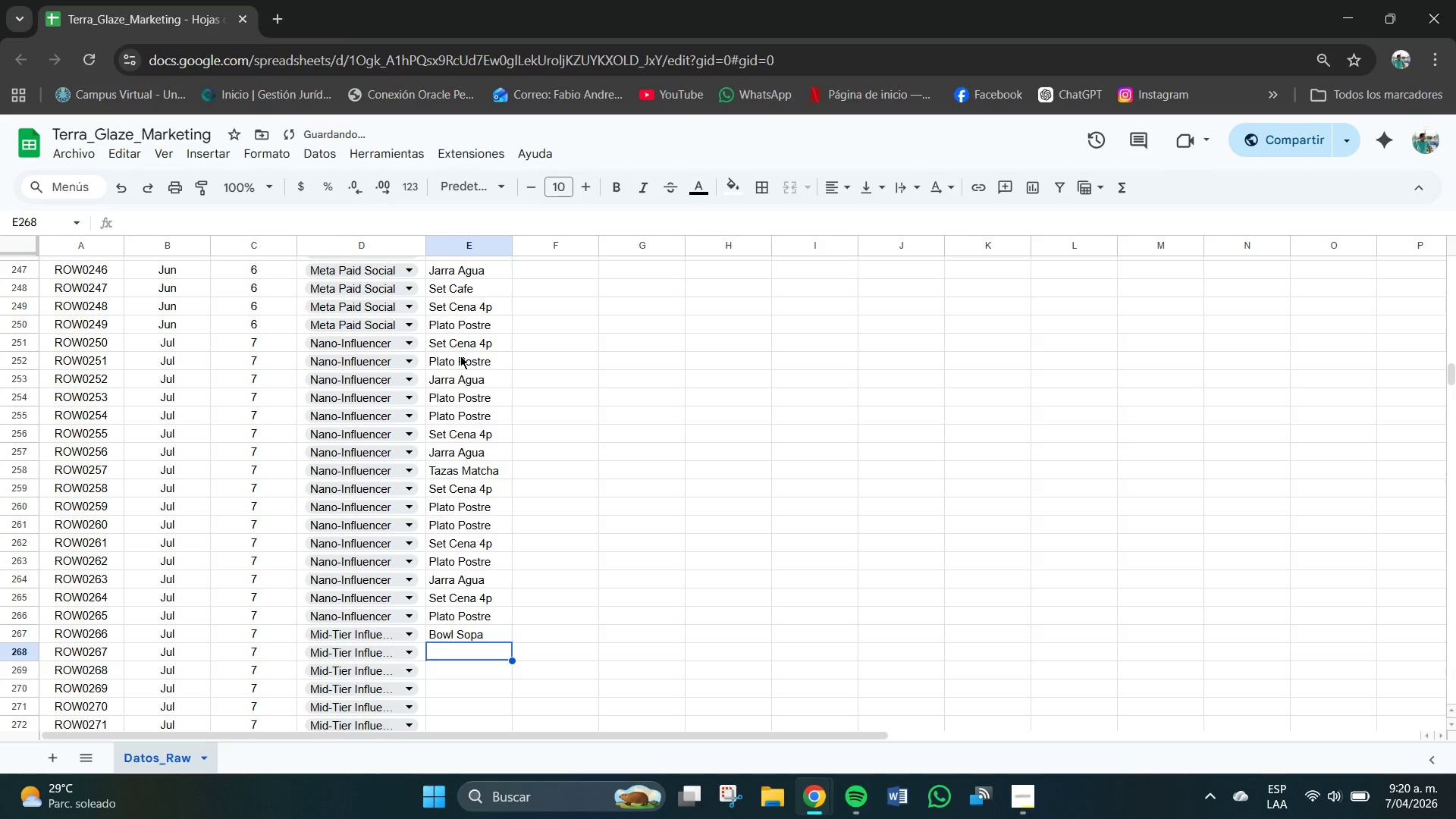 
key(CapsLock)
 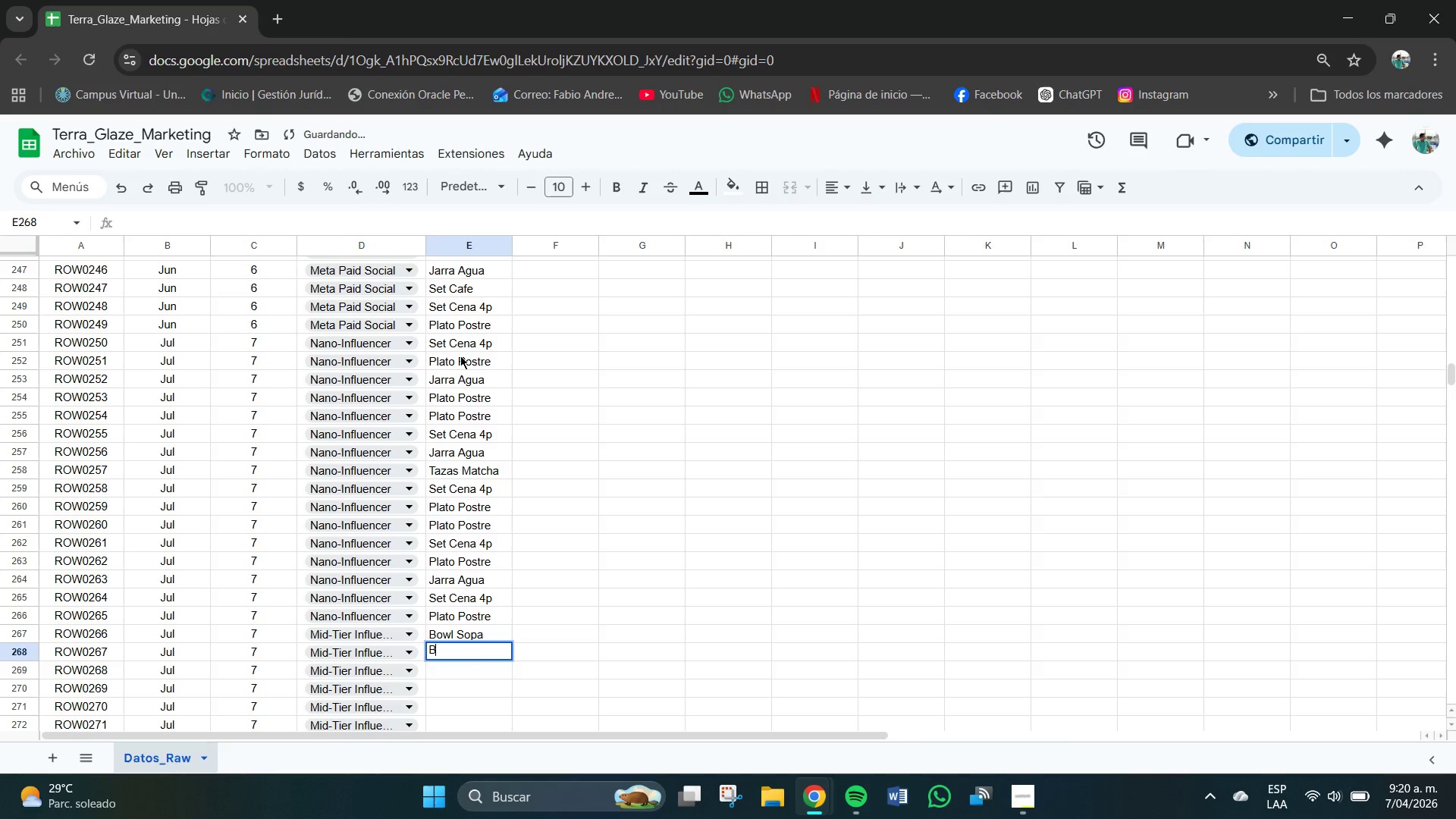 
key(B)
 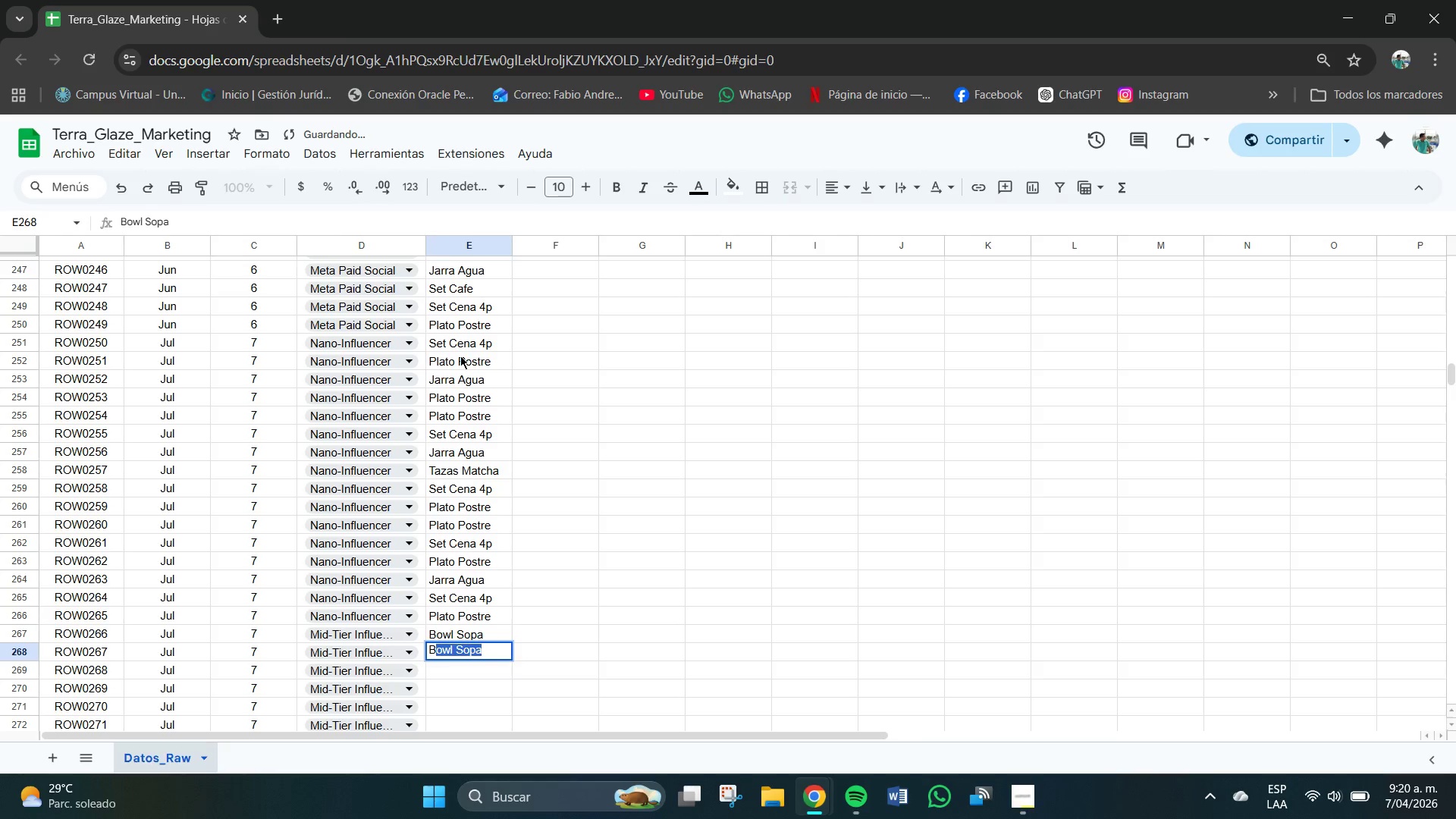 
key(Enter)
 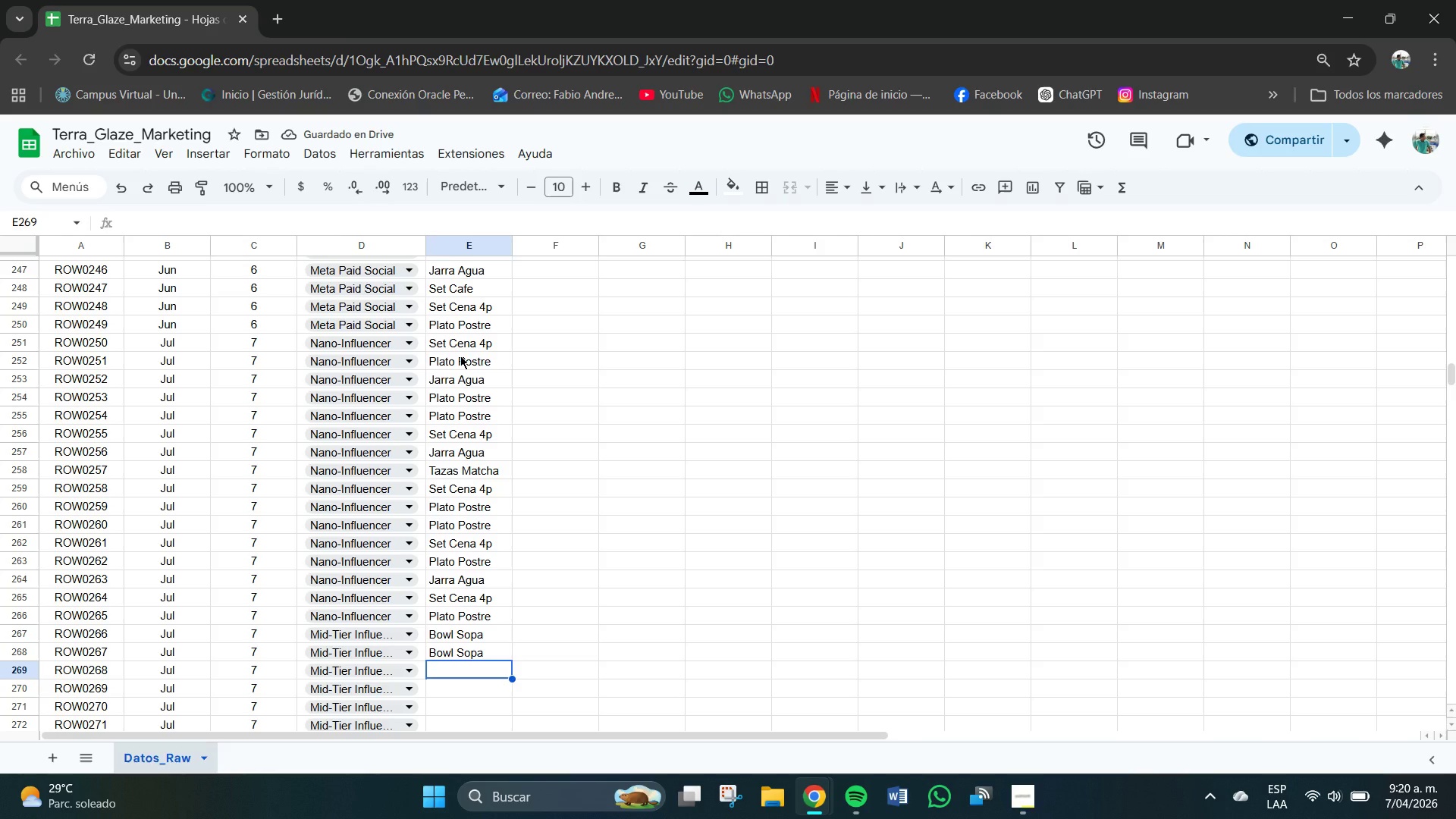 
key(CapsLock)
 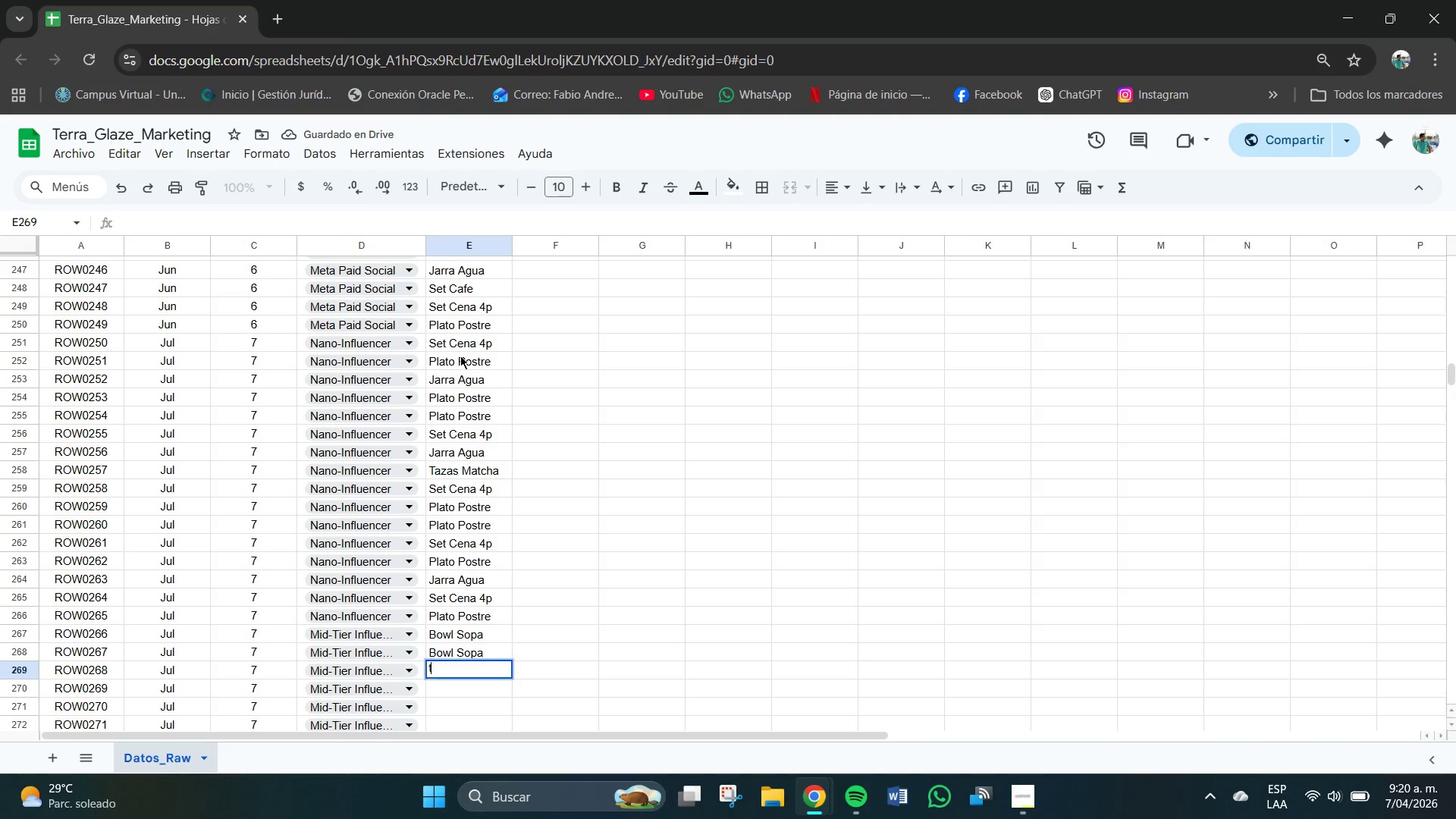 
key(T)
 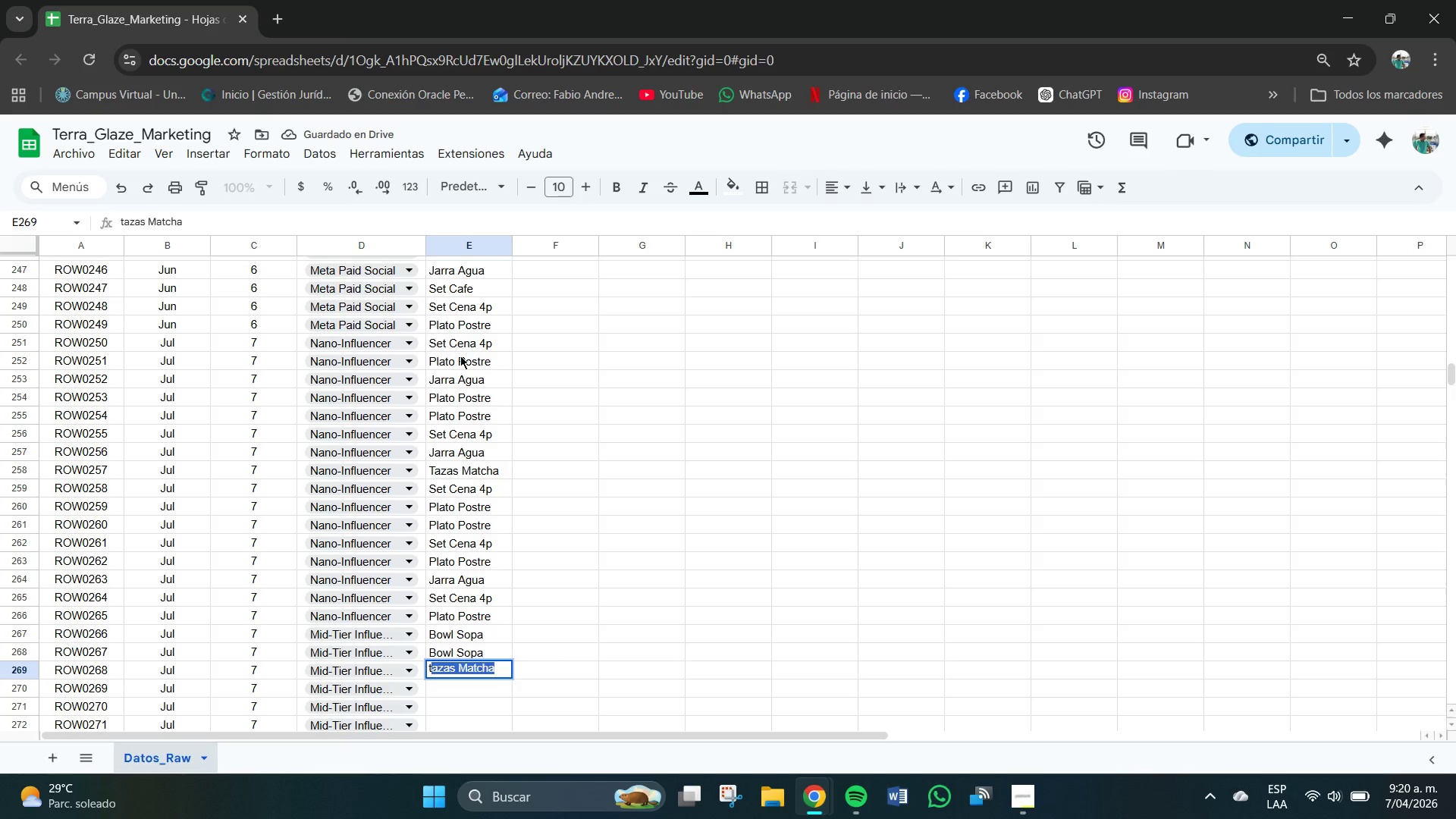 
key(CapsLock)
 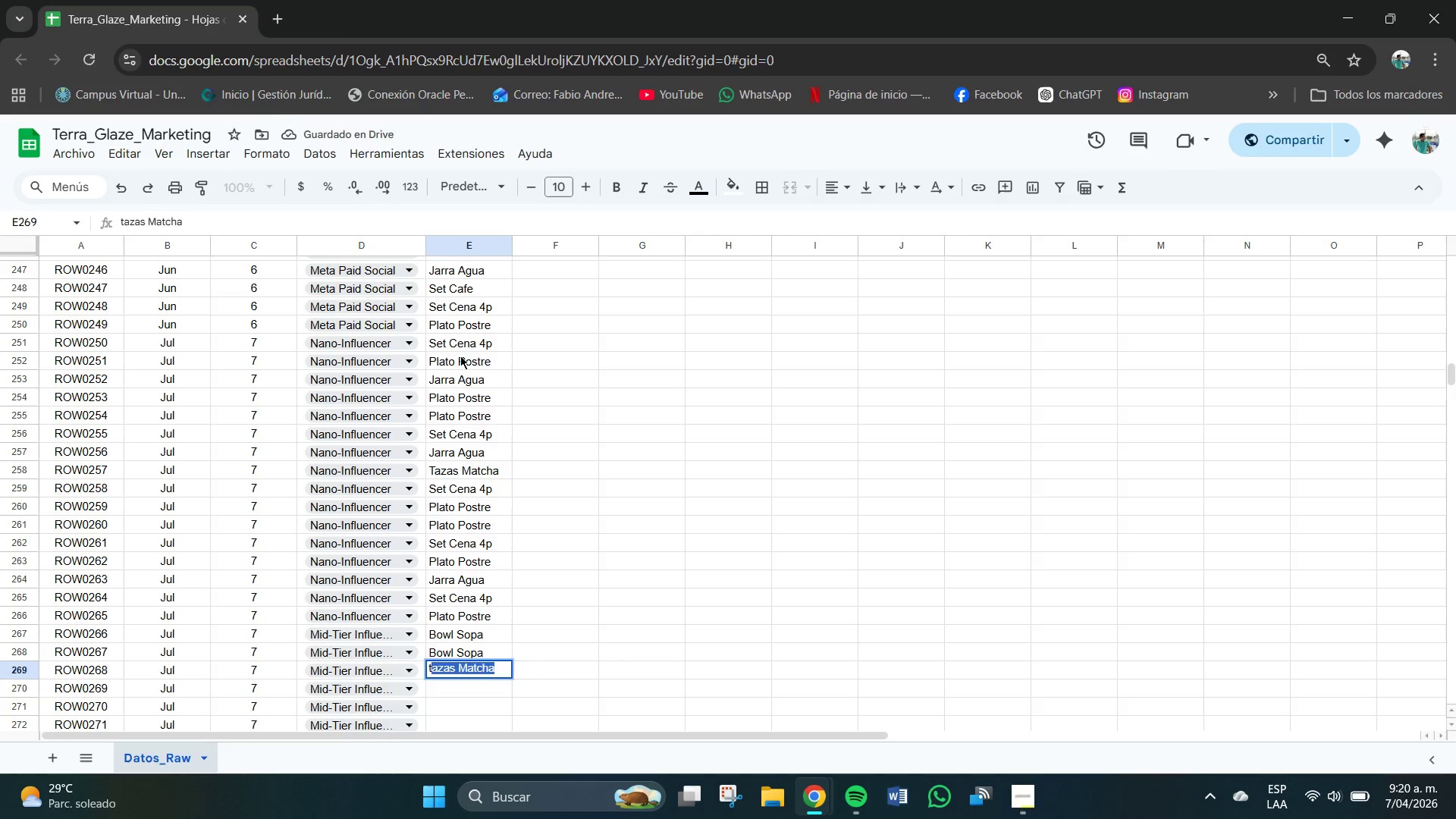 
key(Enter)
 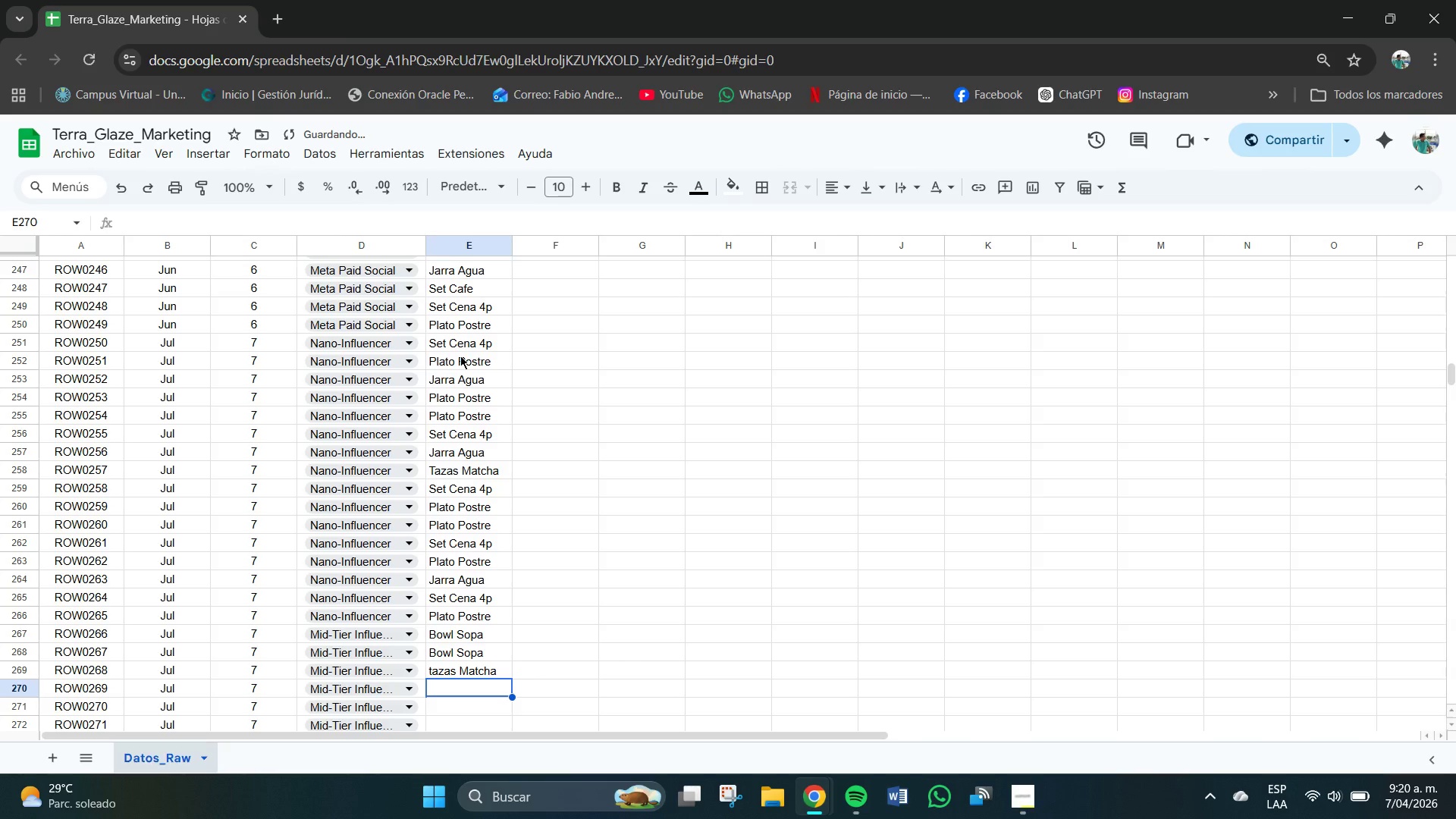 
type(rt)
key(Backspace)
key(Backspace)
type(t)
 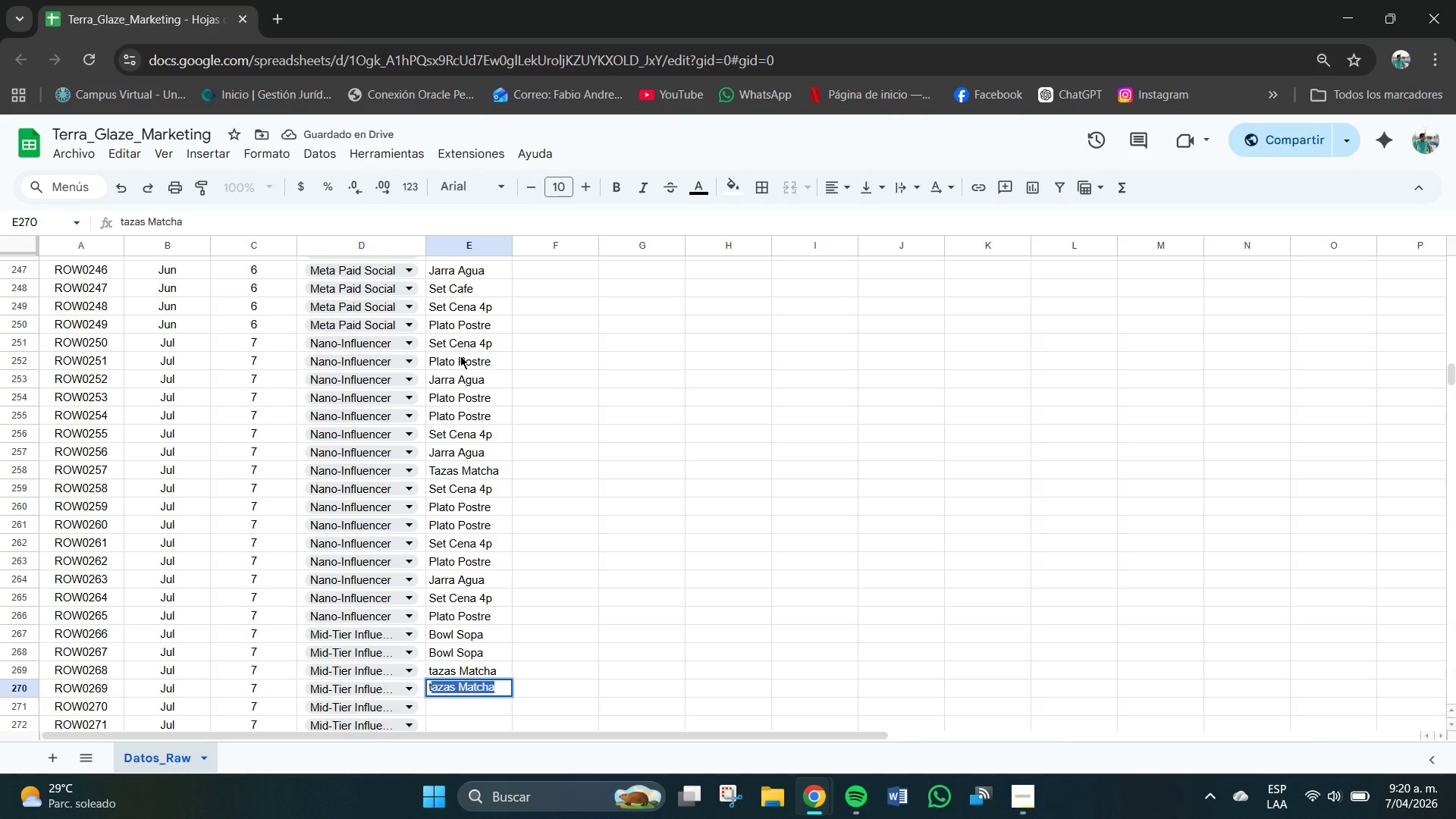 
key(Enter)
 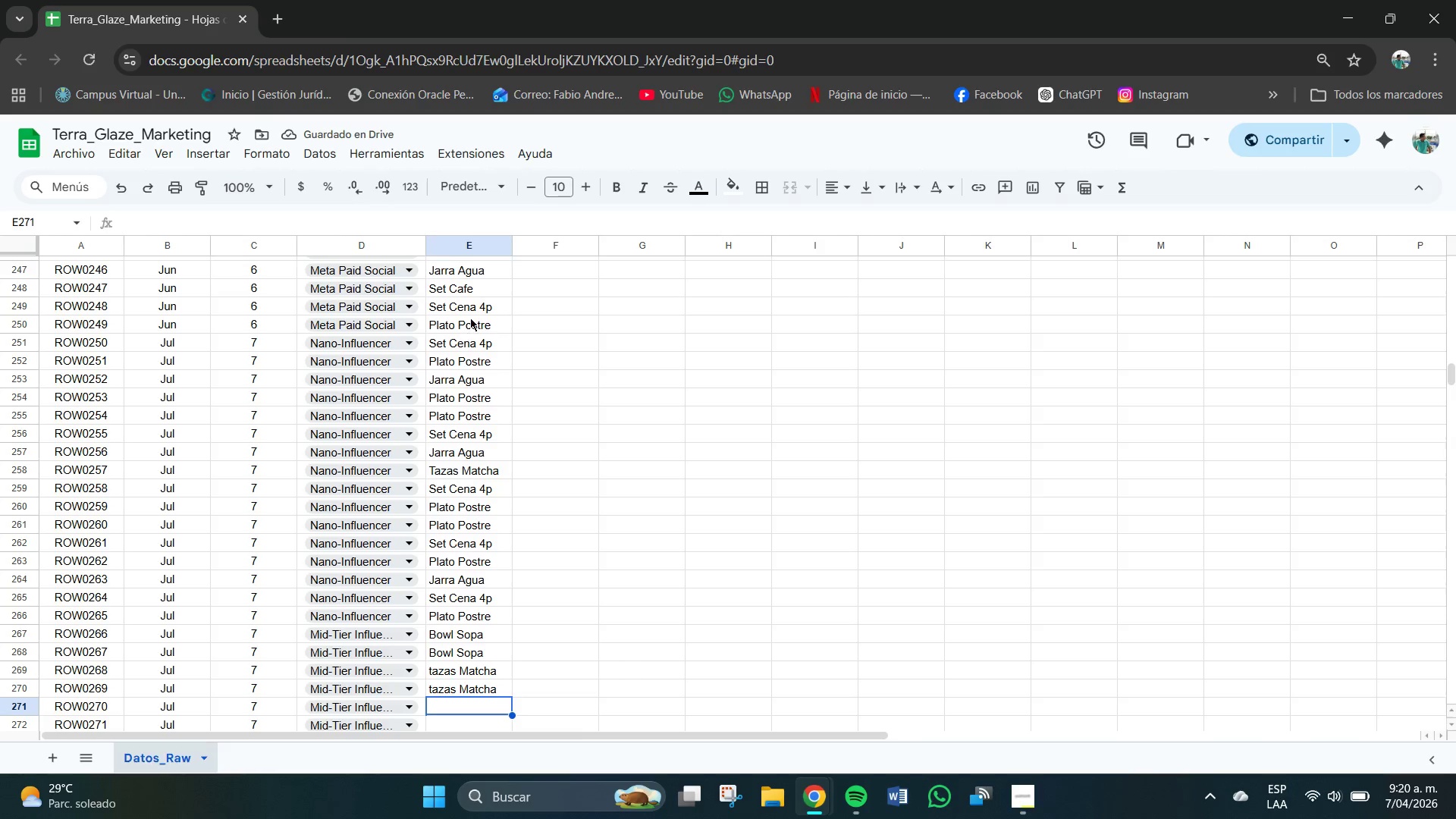 
left_click([453, 676])
 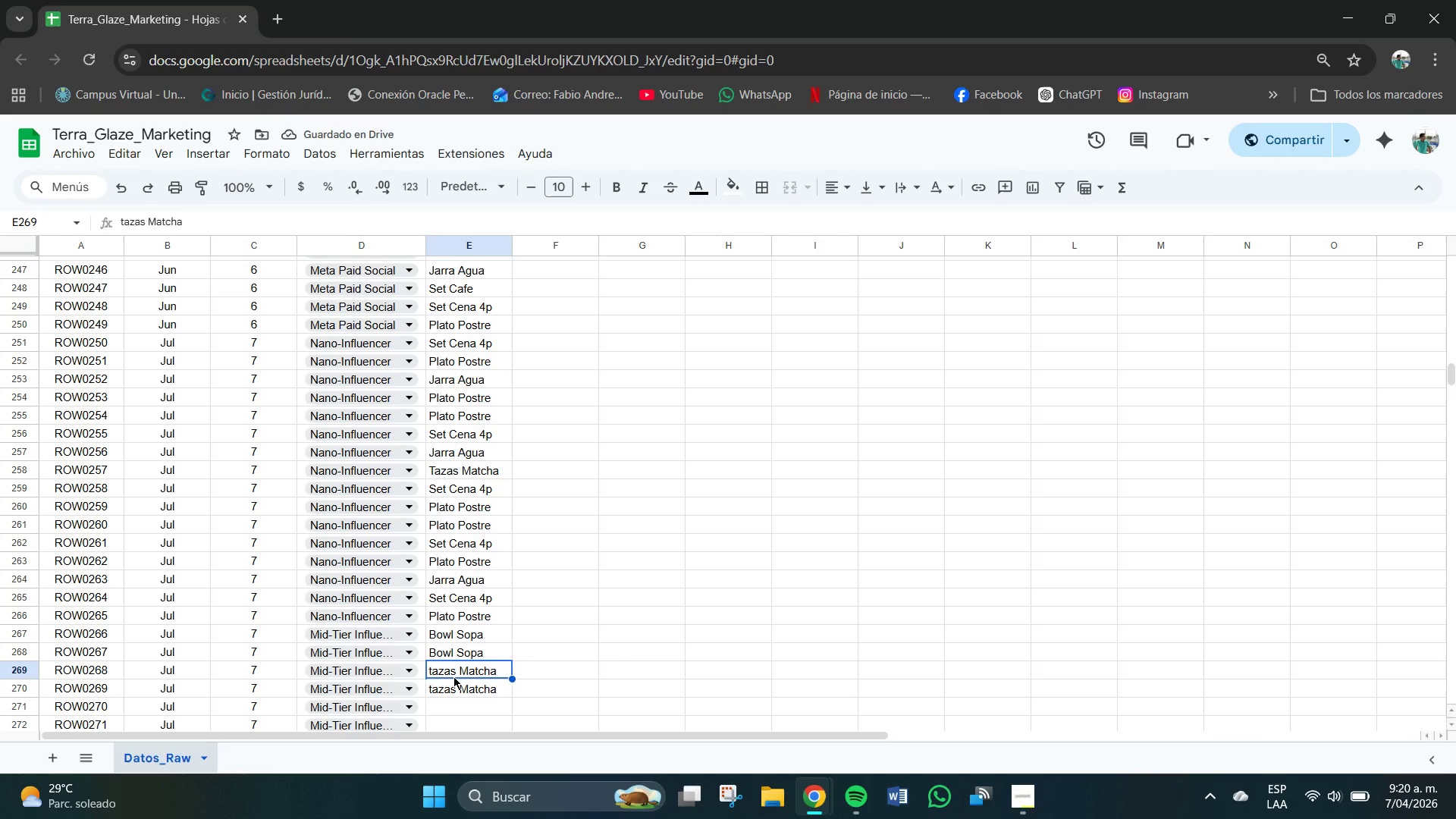 
key(Backspace)
 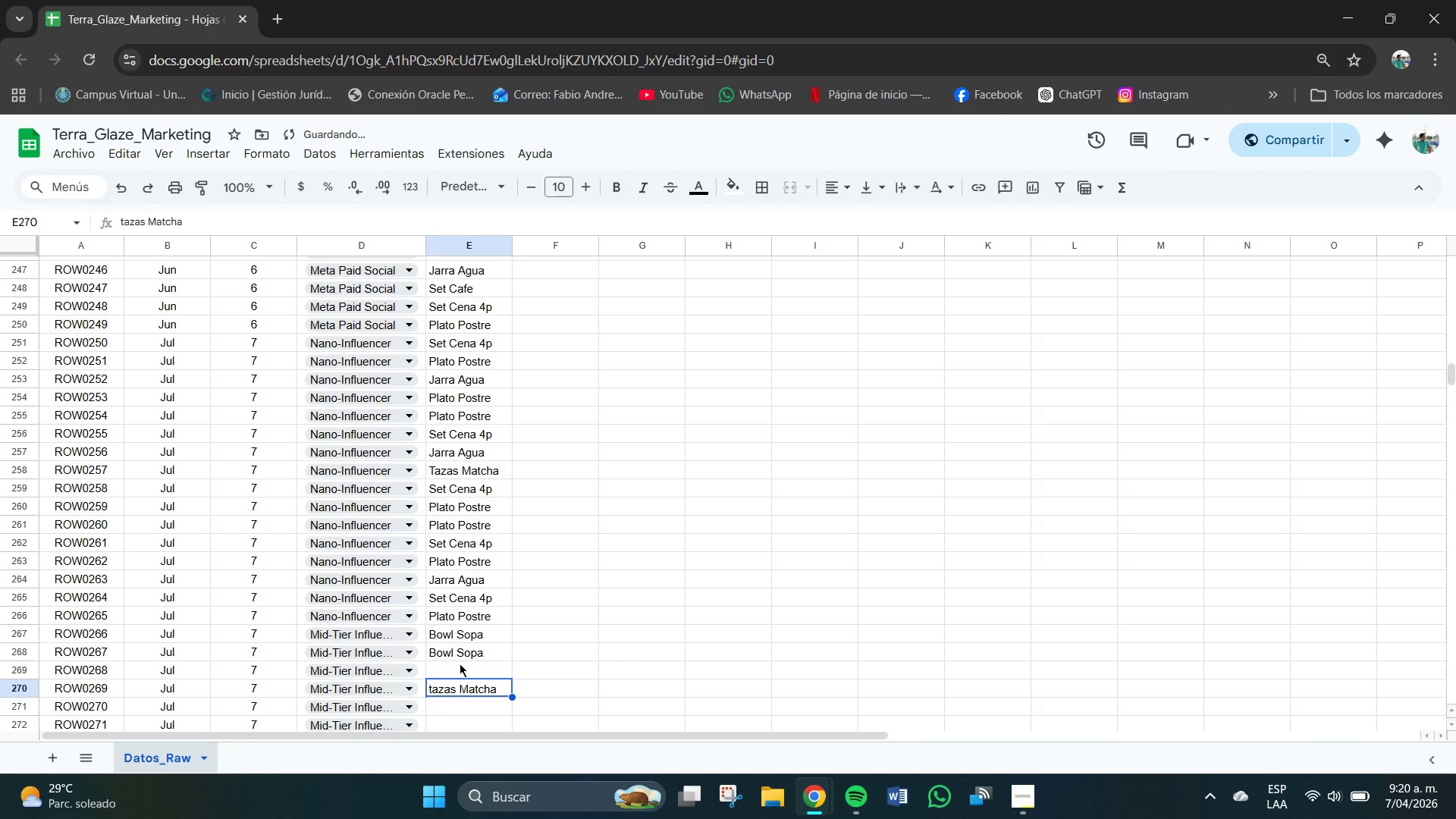 
key(Backspace)
 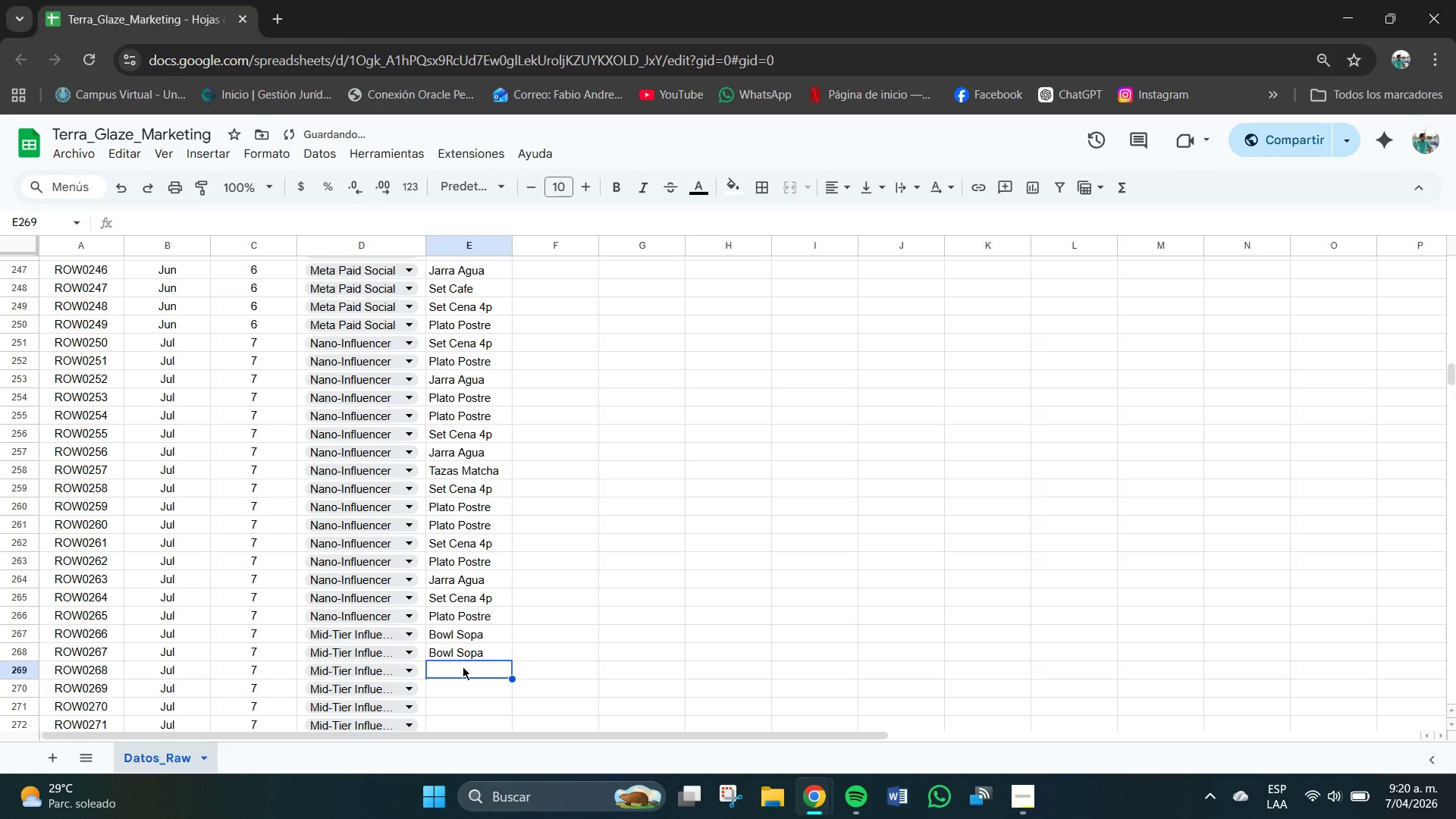 
key(CapsLock)
 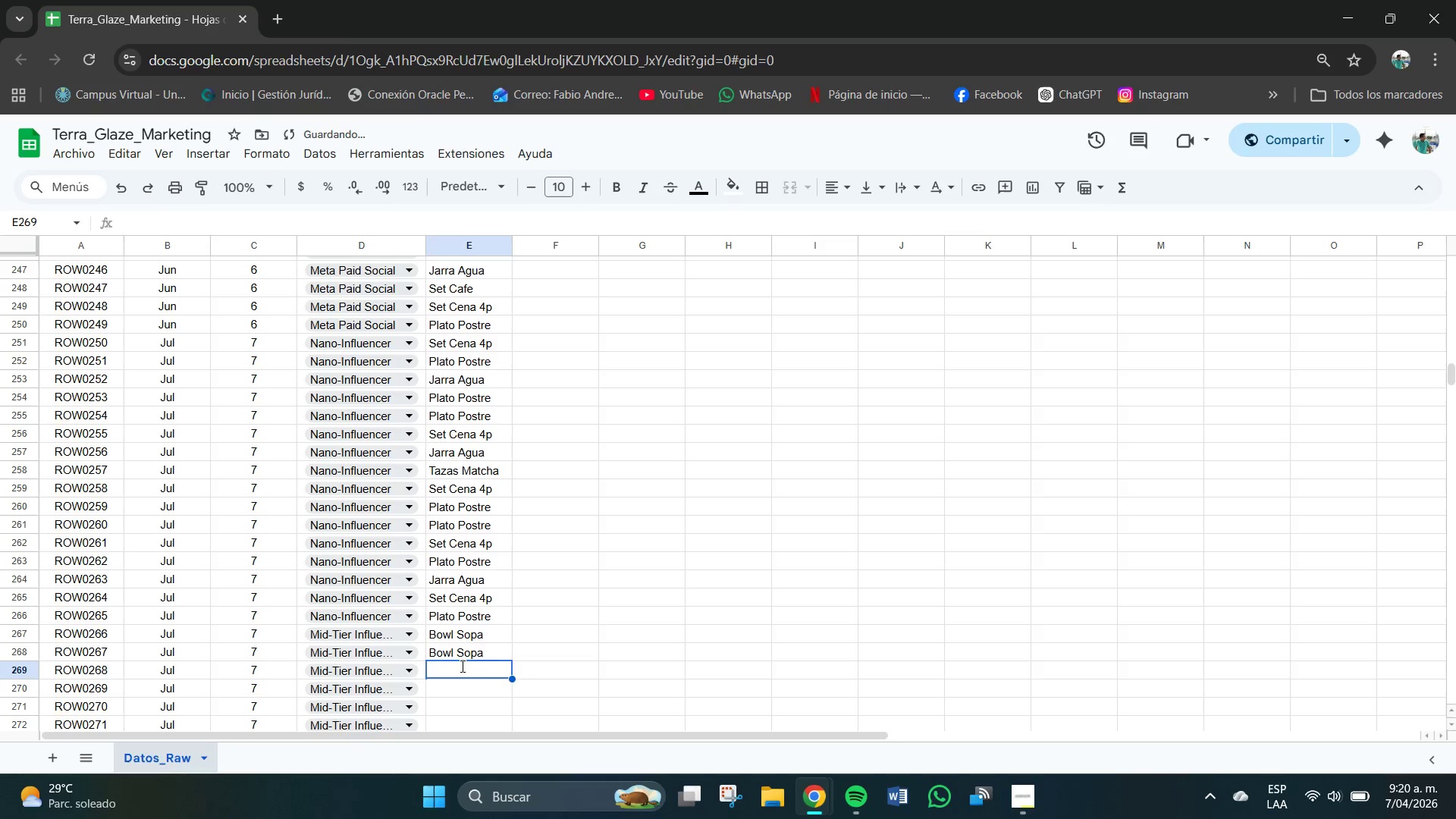 
key(T)
 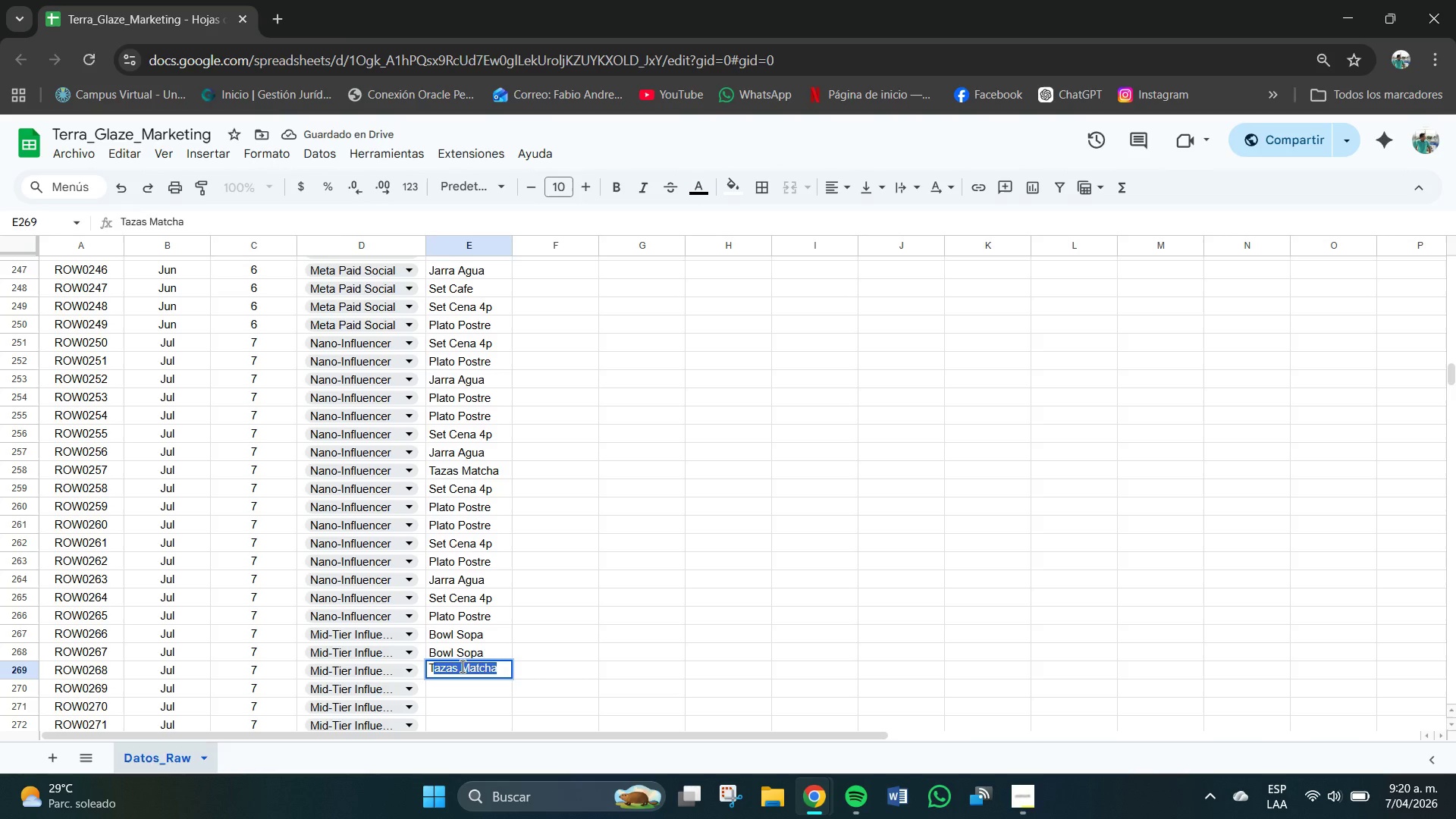 
key(Enter)
 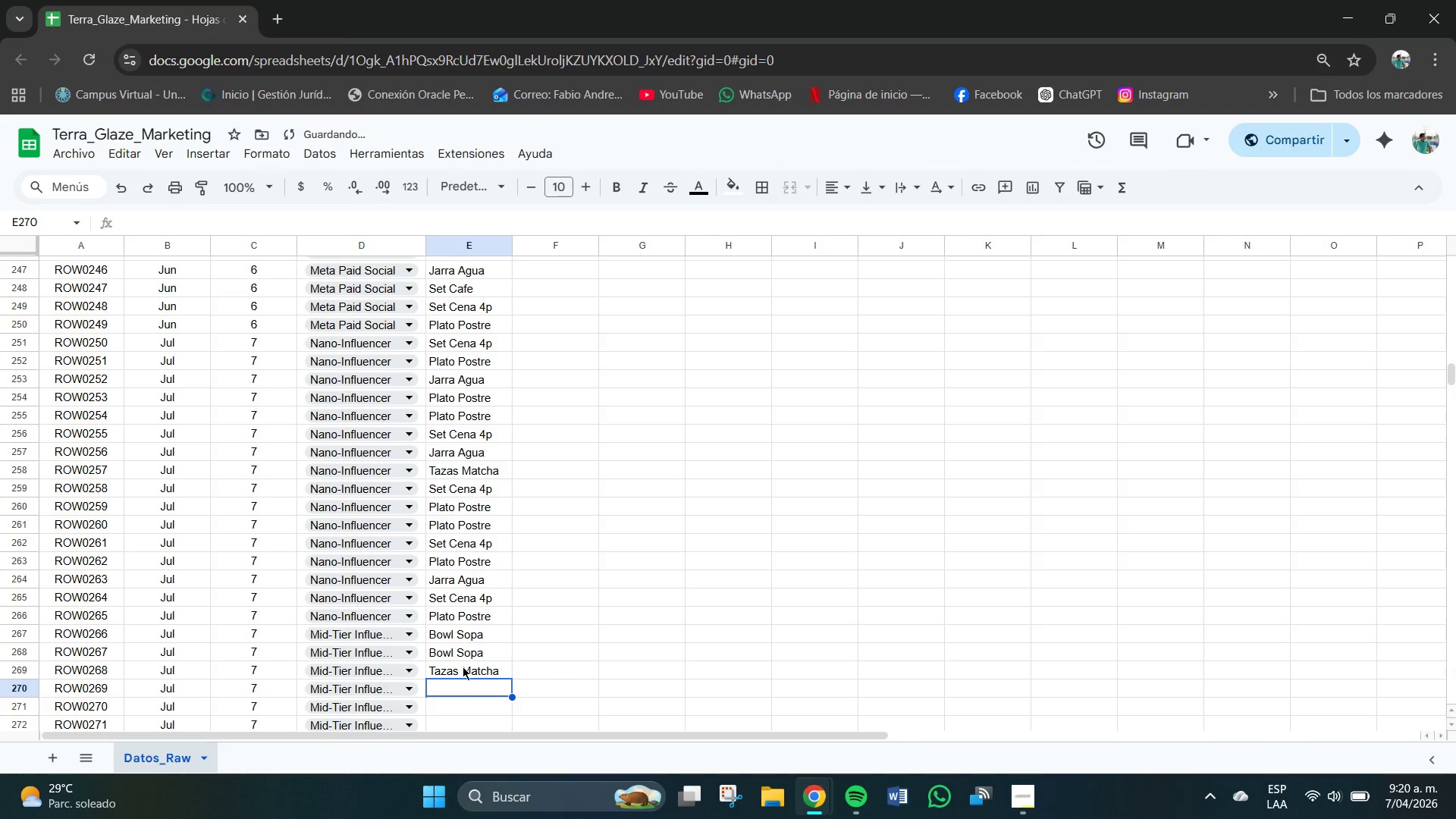 
key(CapsLock)
 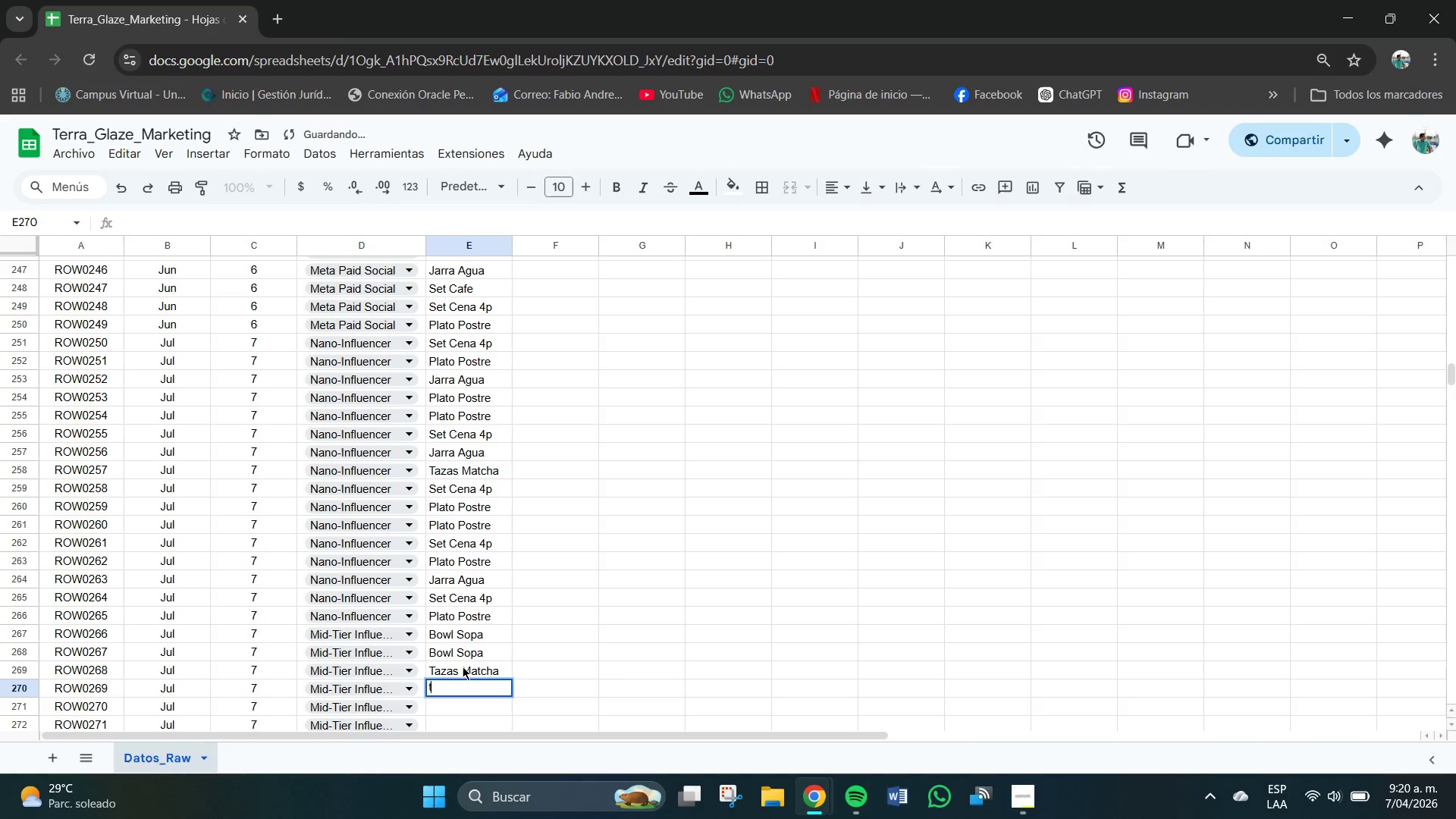 
key(T)
 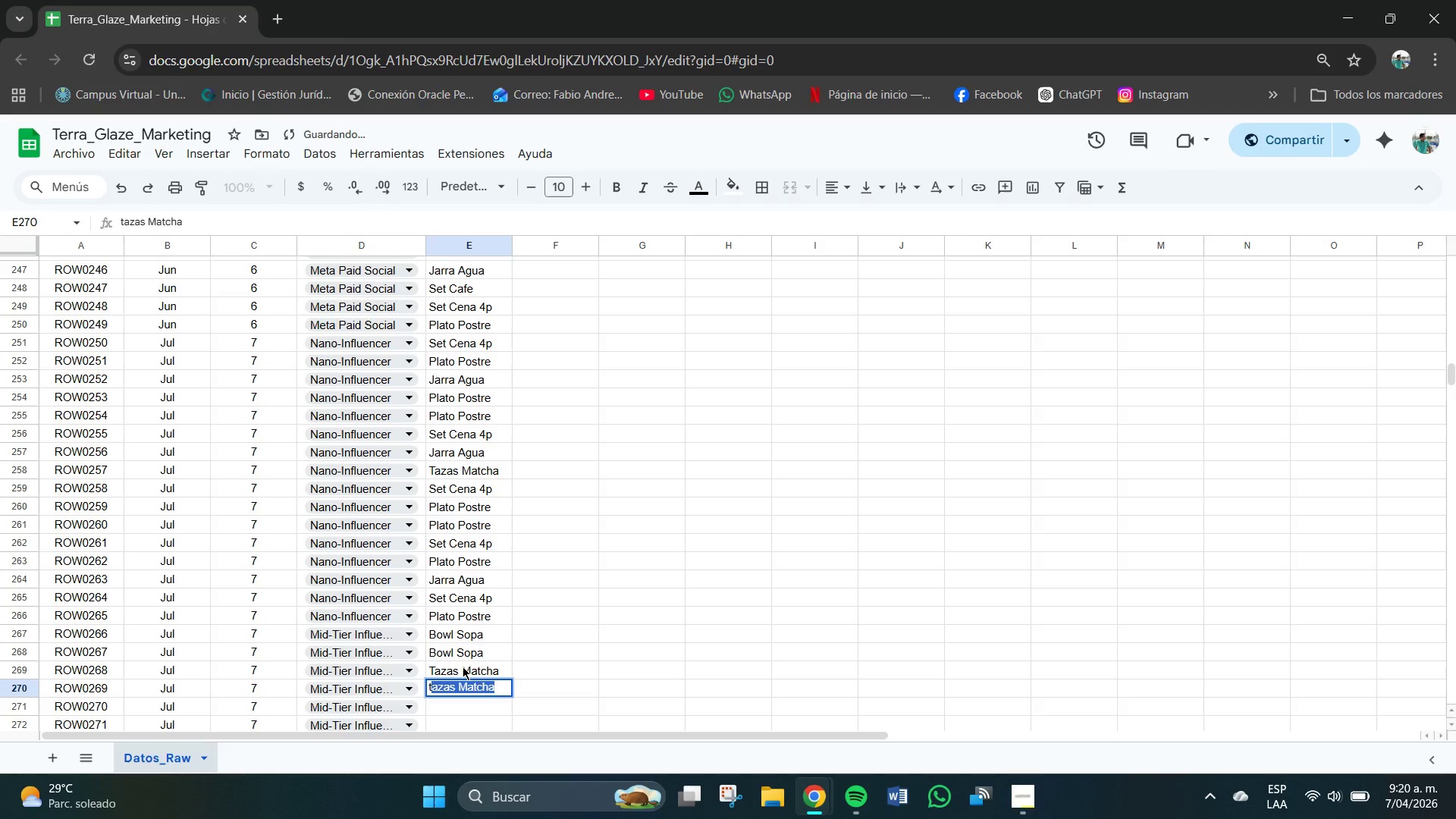 
key(Backspace)
 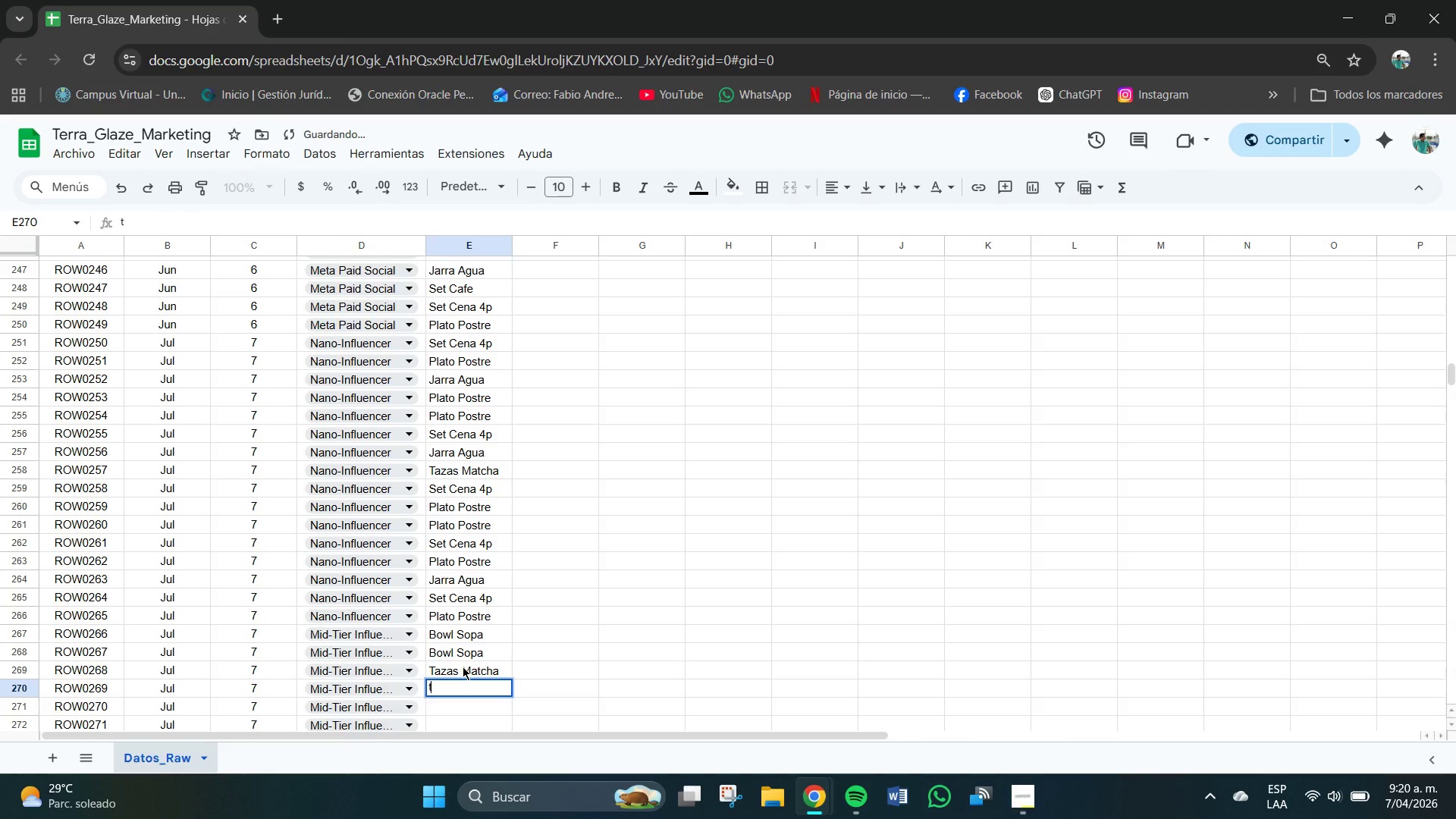 
key(Backspace)
 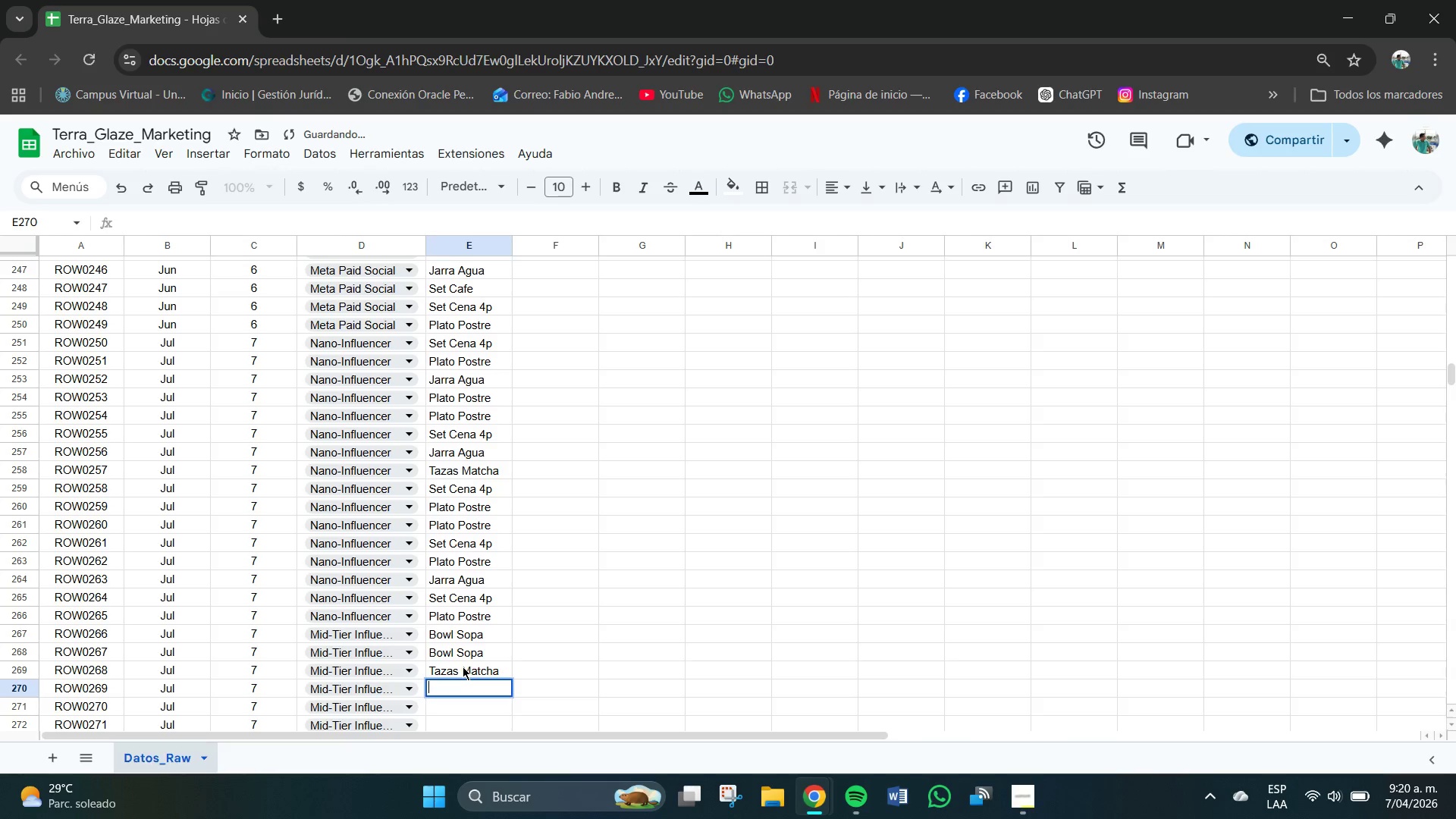 
key(CapsLock)
 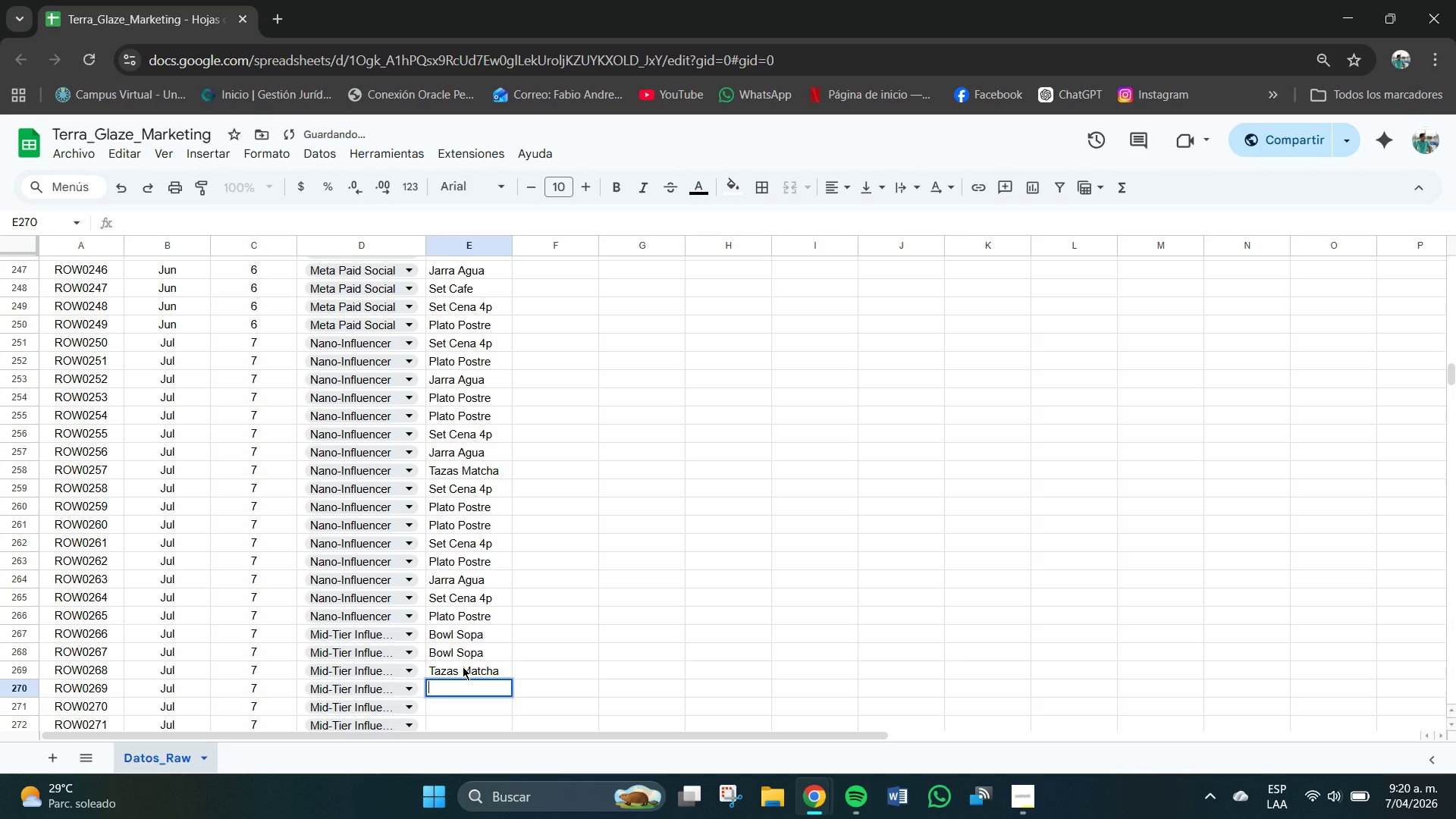 
key(T)
 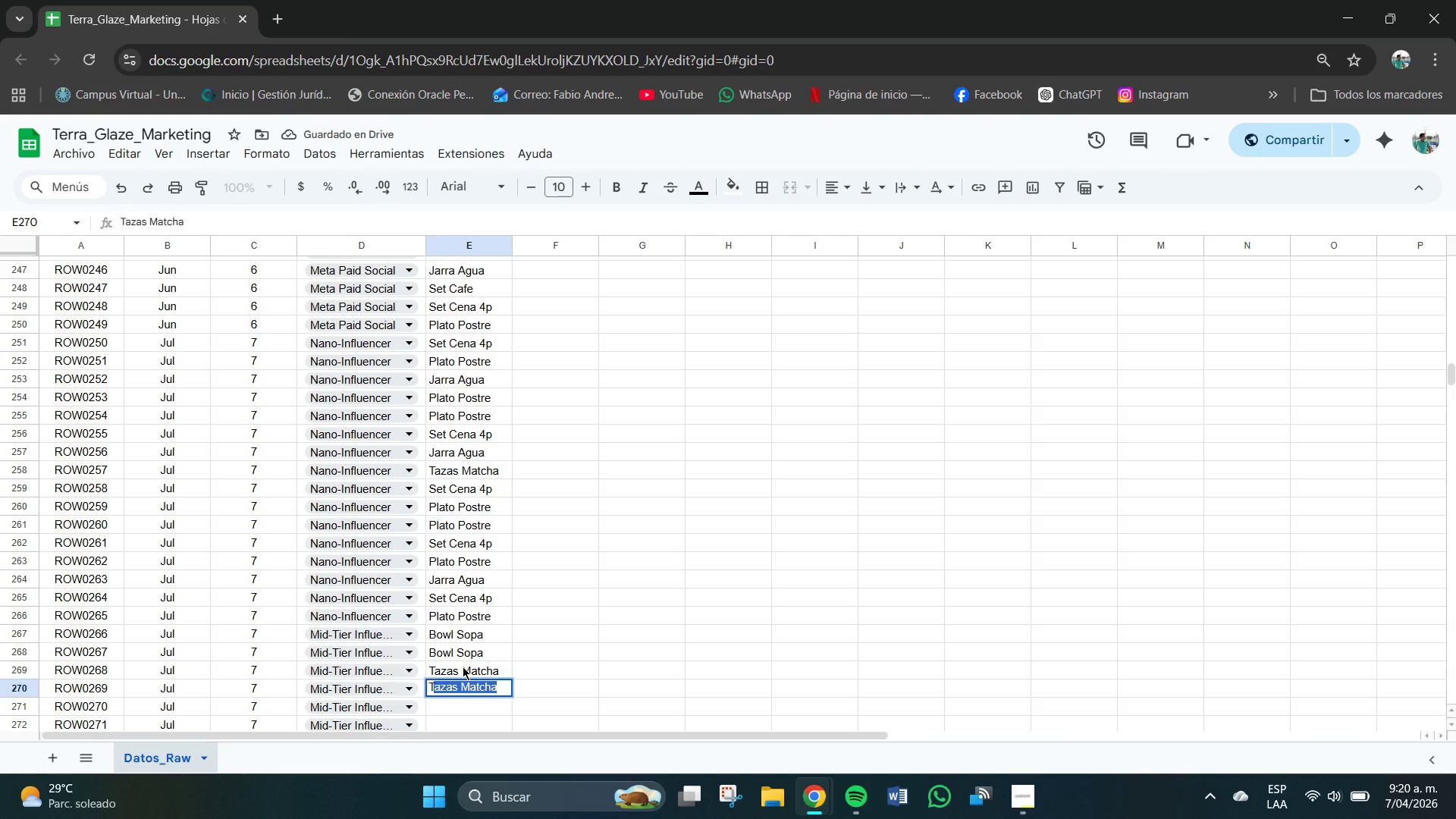 
key(Enter)
 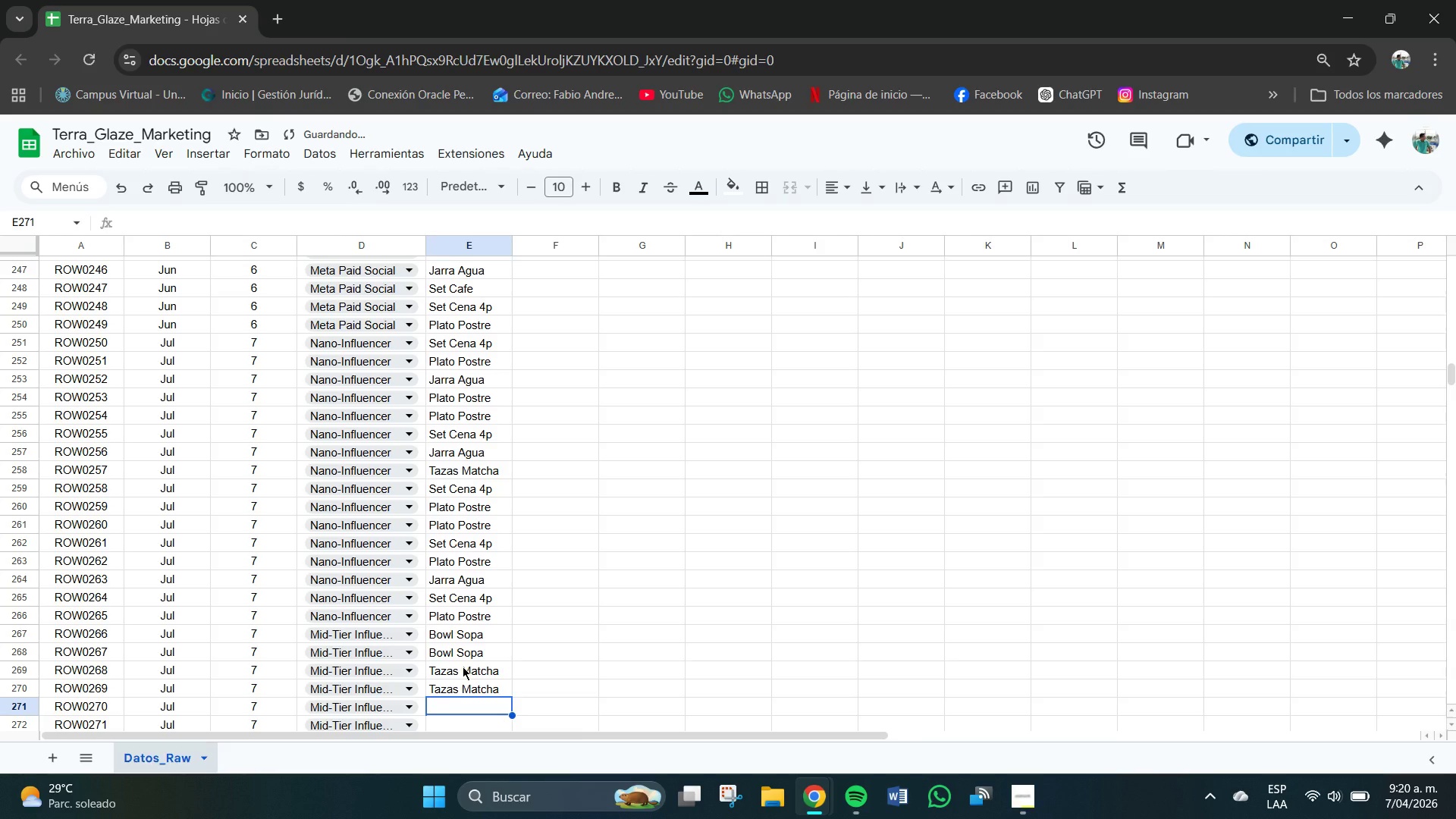 
key(CapsLock)
 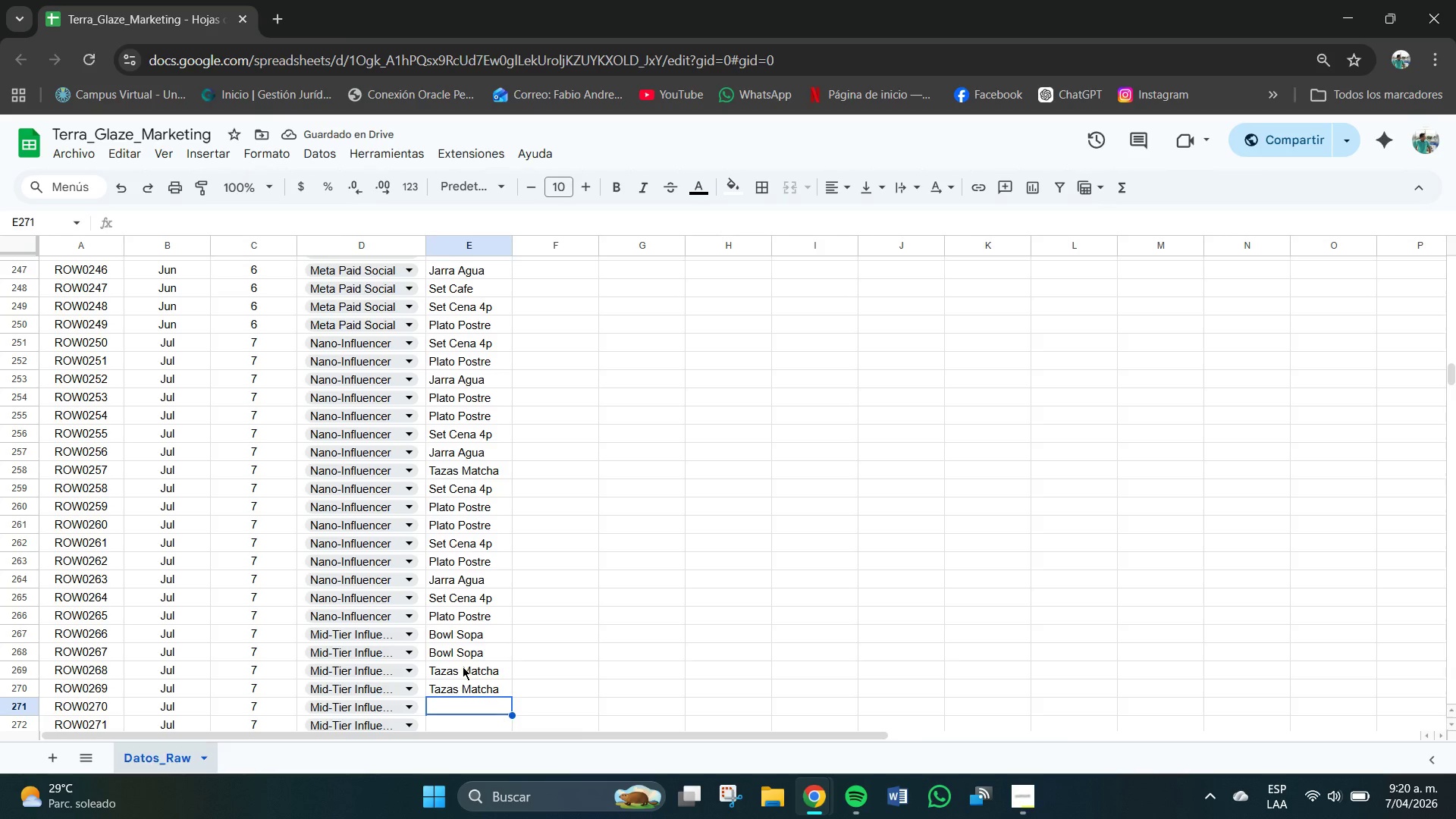 
key(B)
 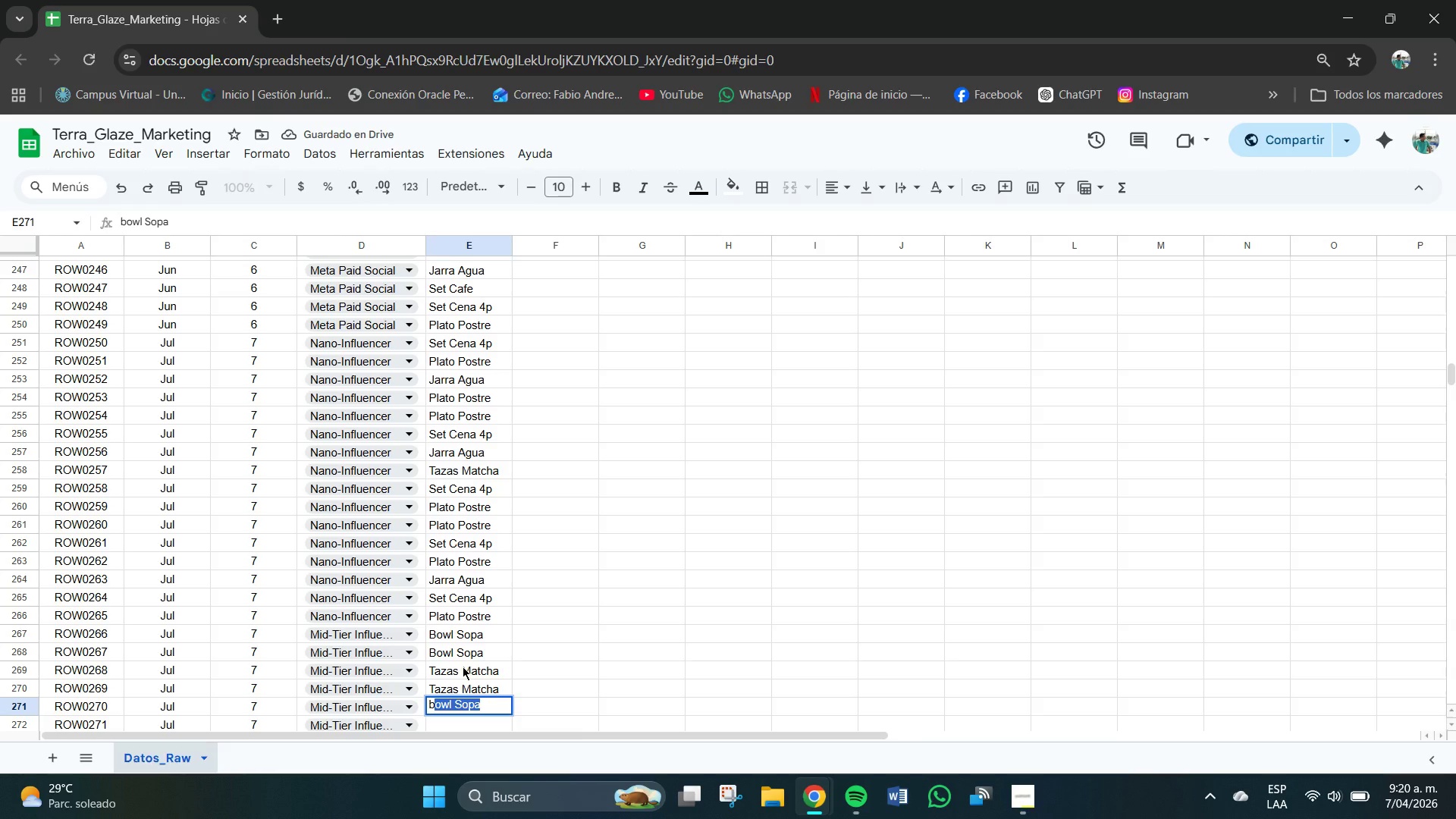 
key(Enter)
 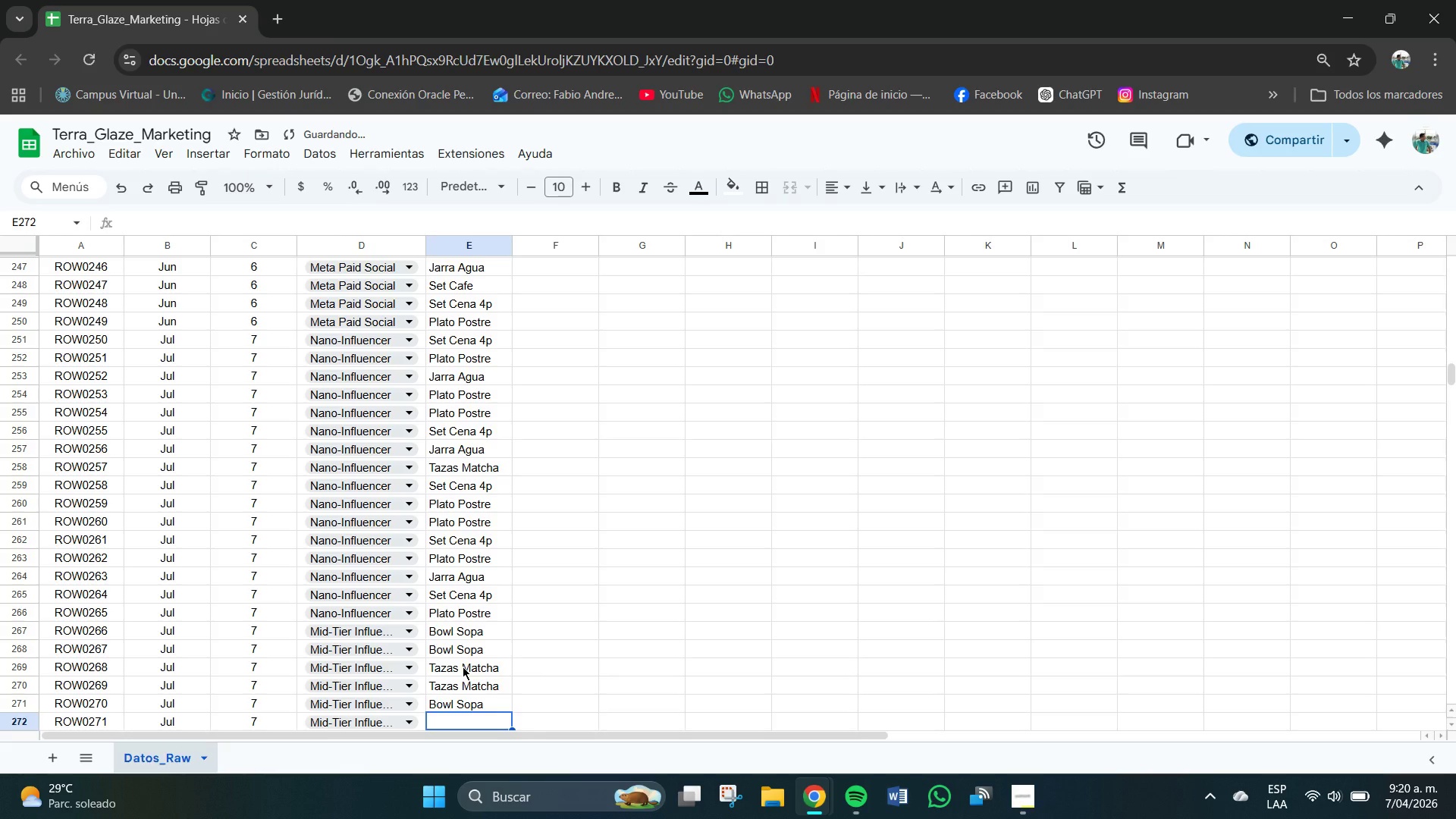 
key(CapsLock)
 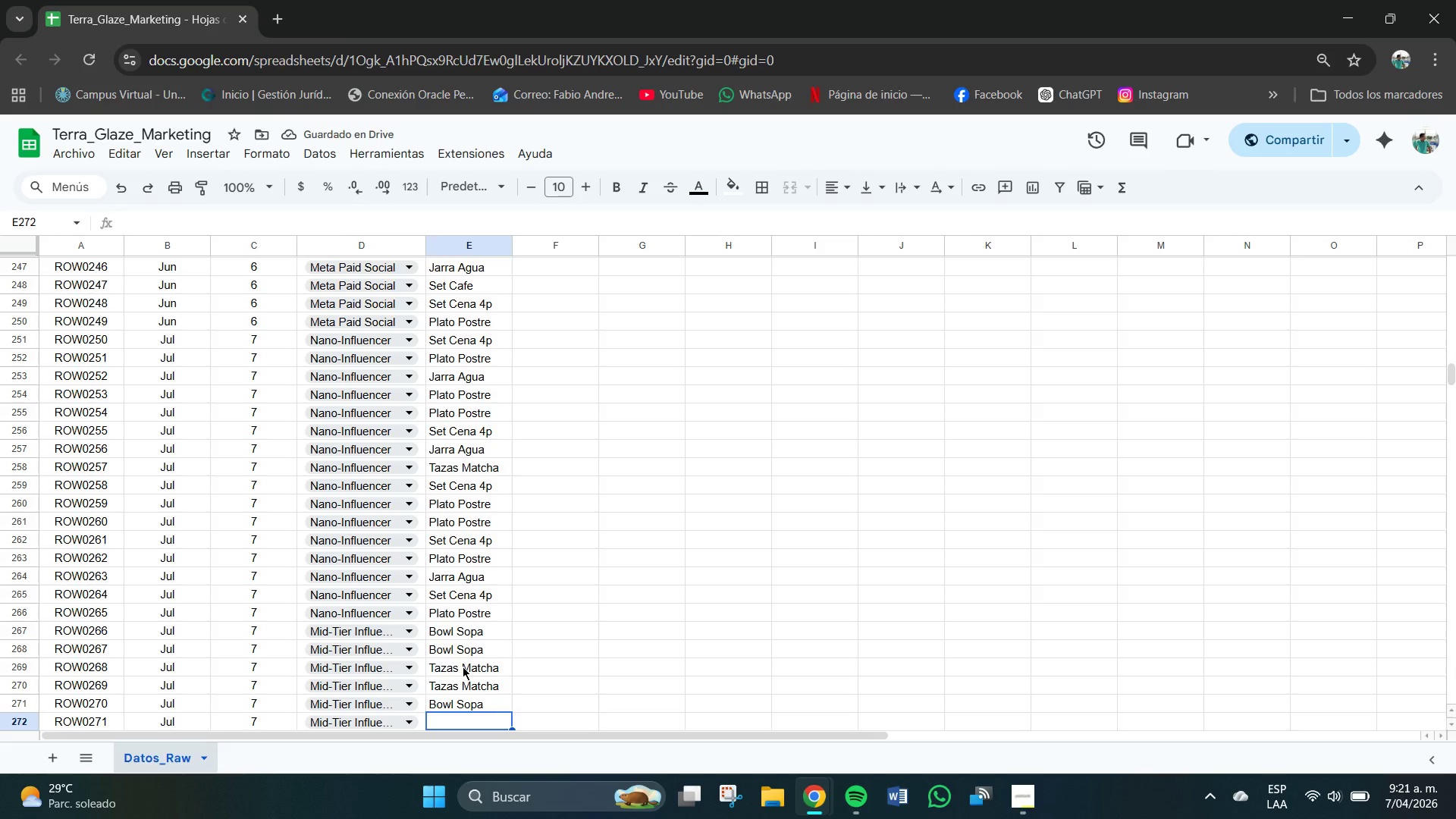 
key(T)
 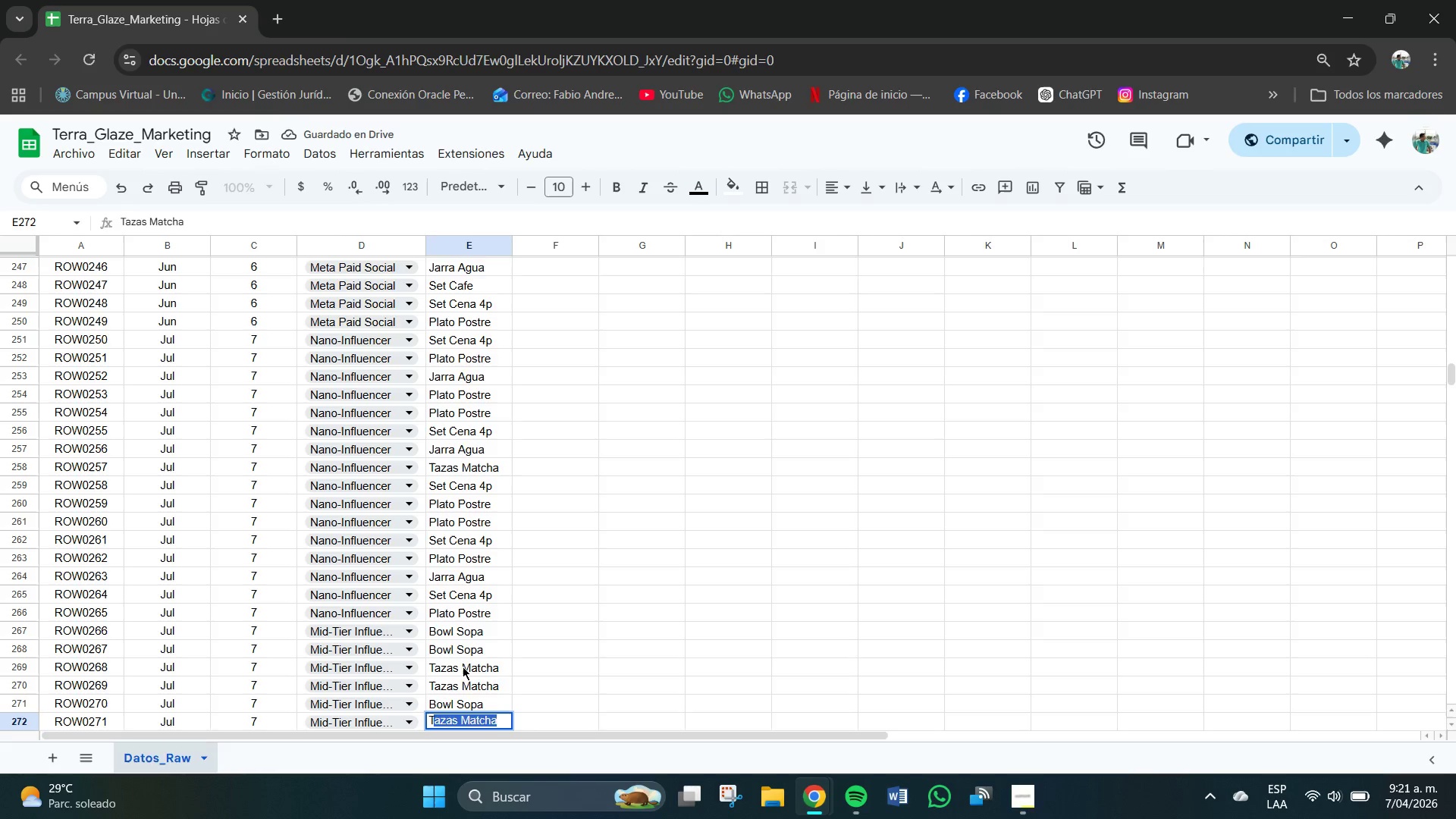 
key(Enter)
 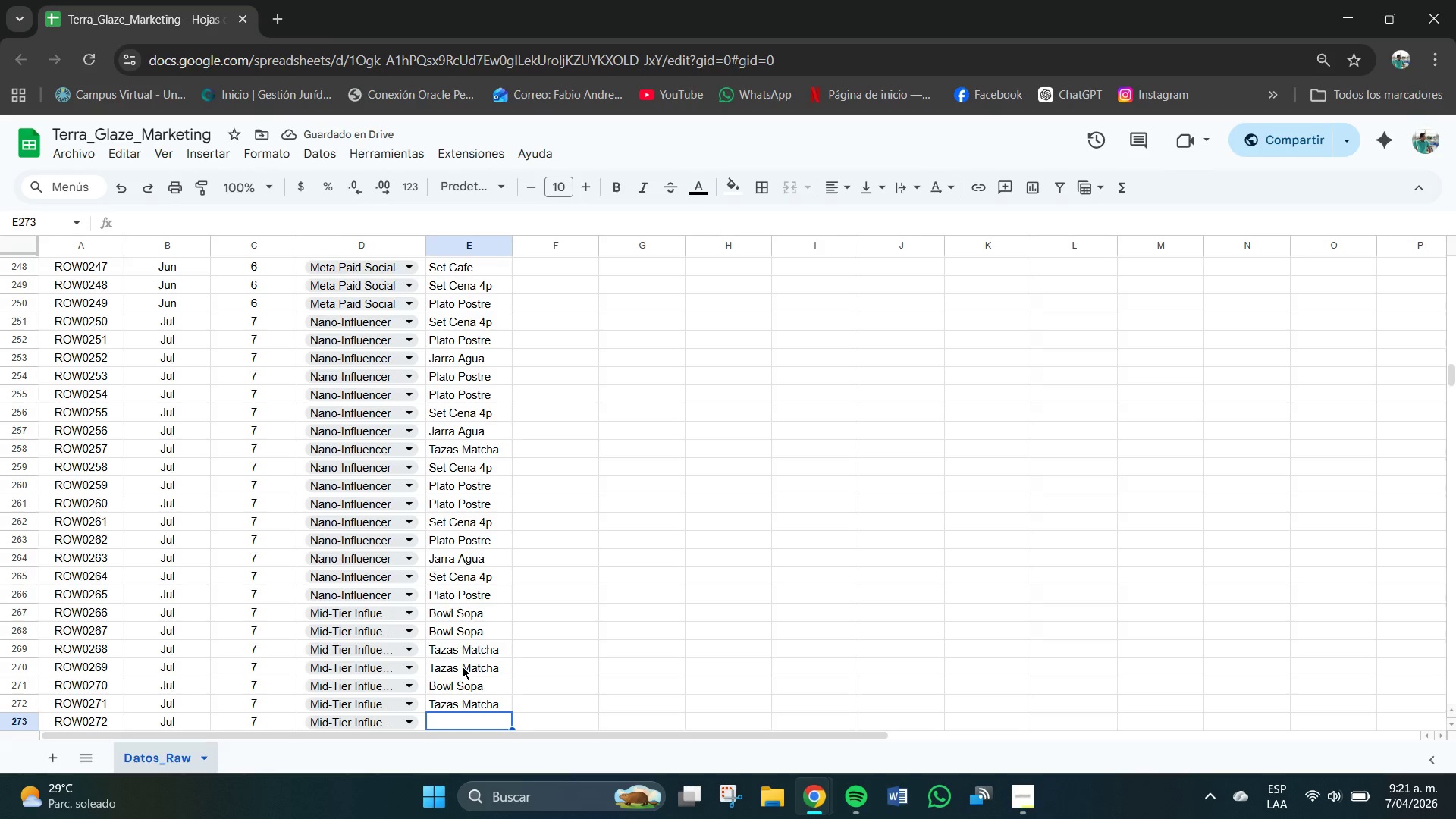 
type(Jarra Agua)
 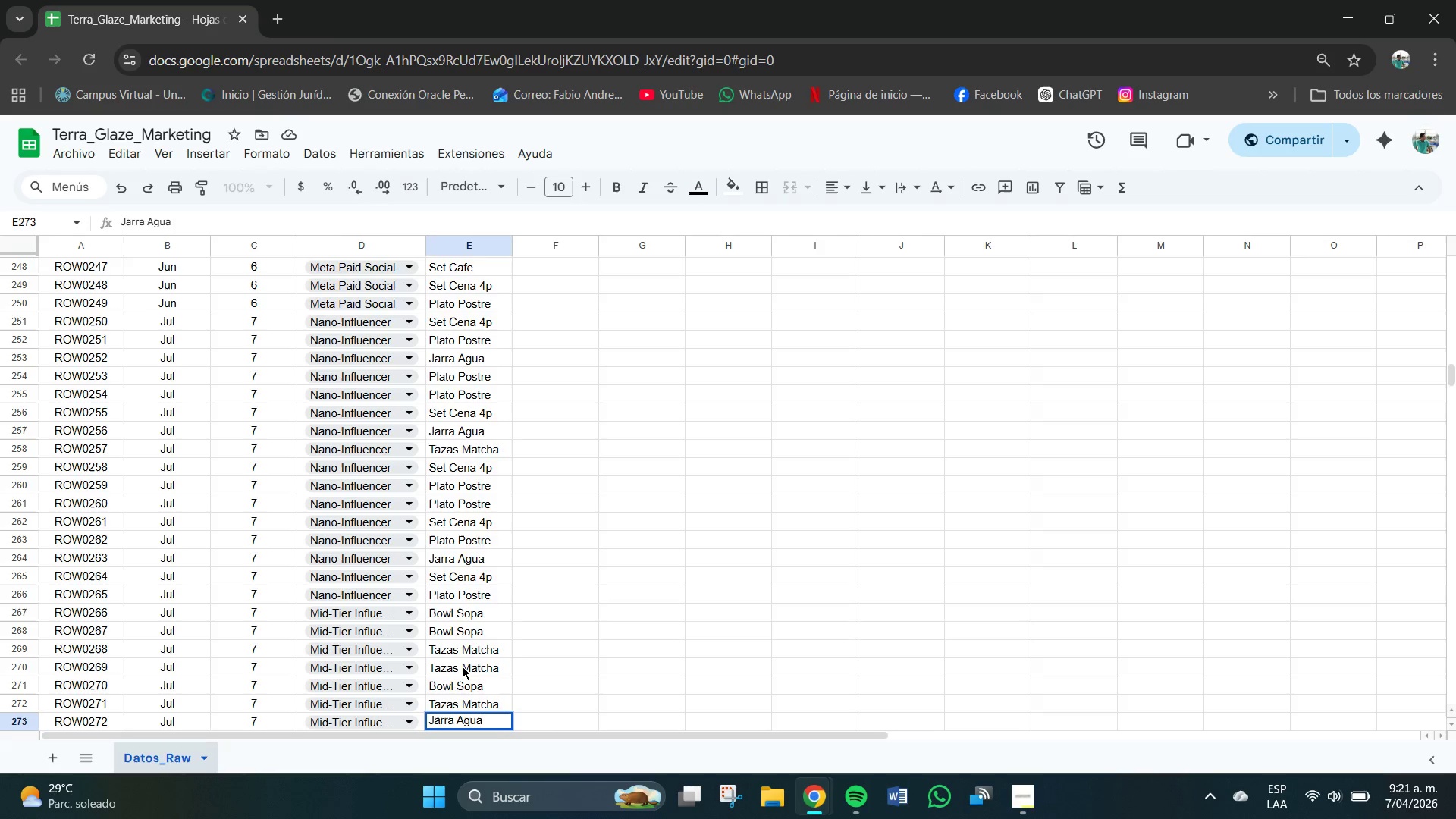 
key(Enter)
 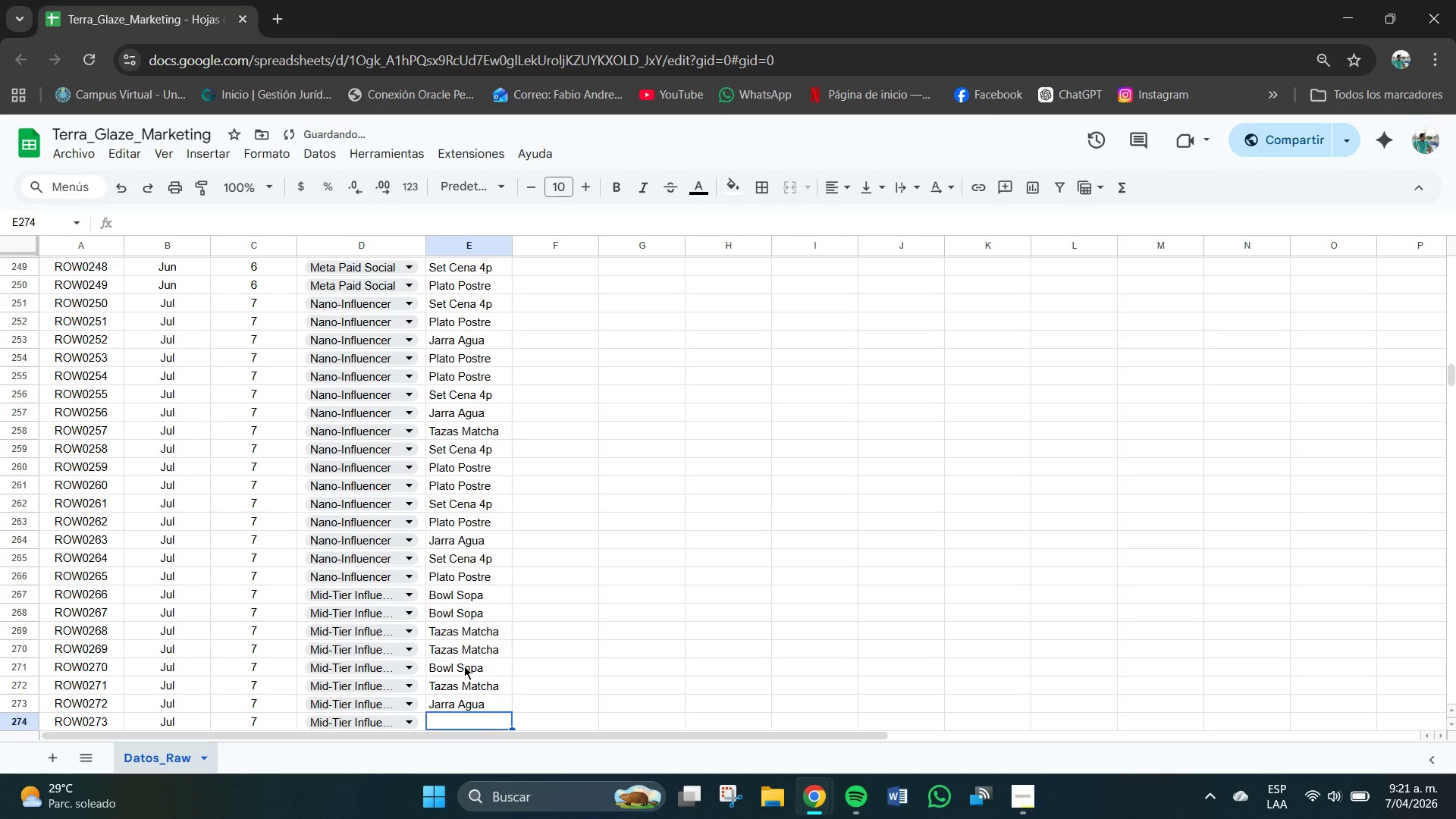 
scroll: coordinate [470, 667], scroll_direction: down, amount: 5.0
 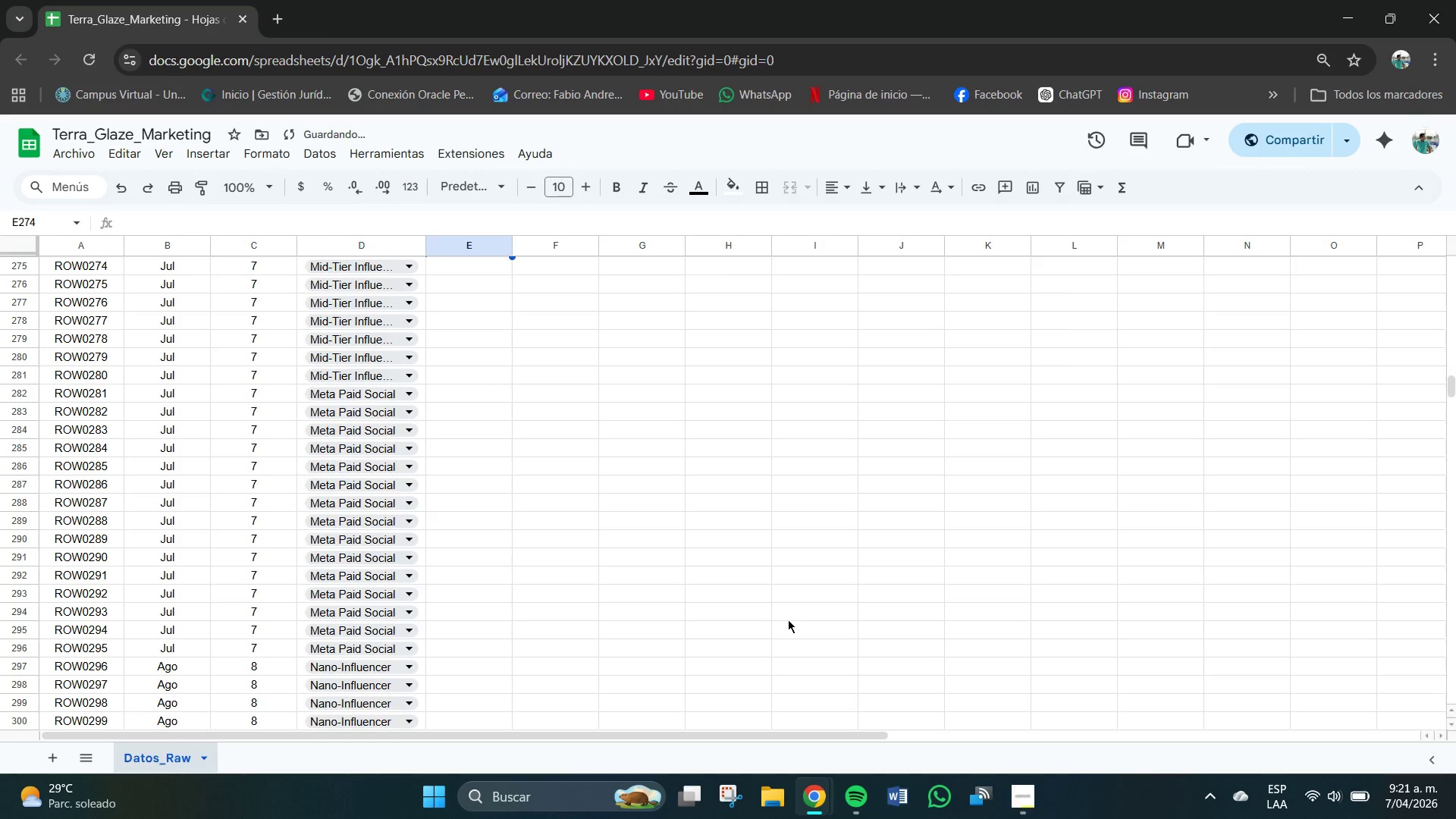 
scroll: coordinate [788, 619], scroll_direction: up, amount: 1.0